 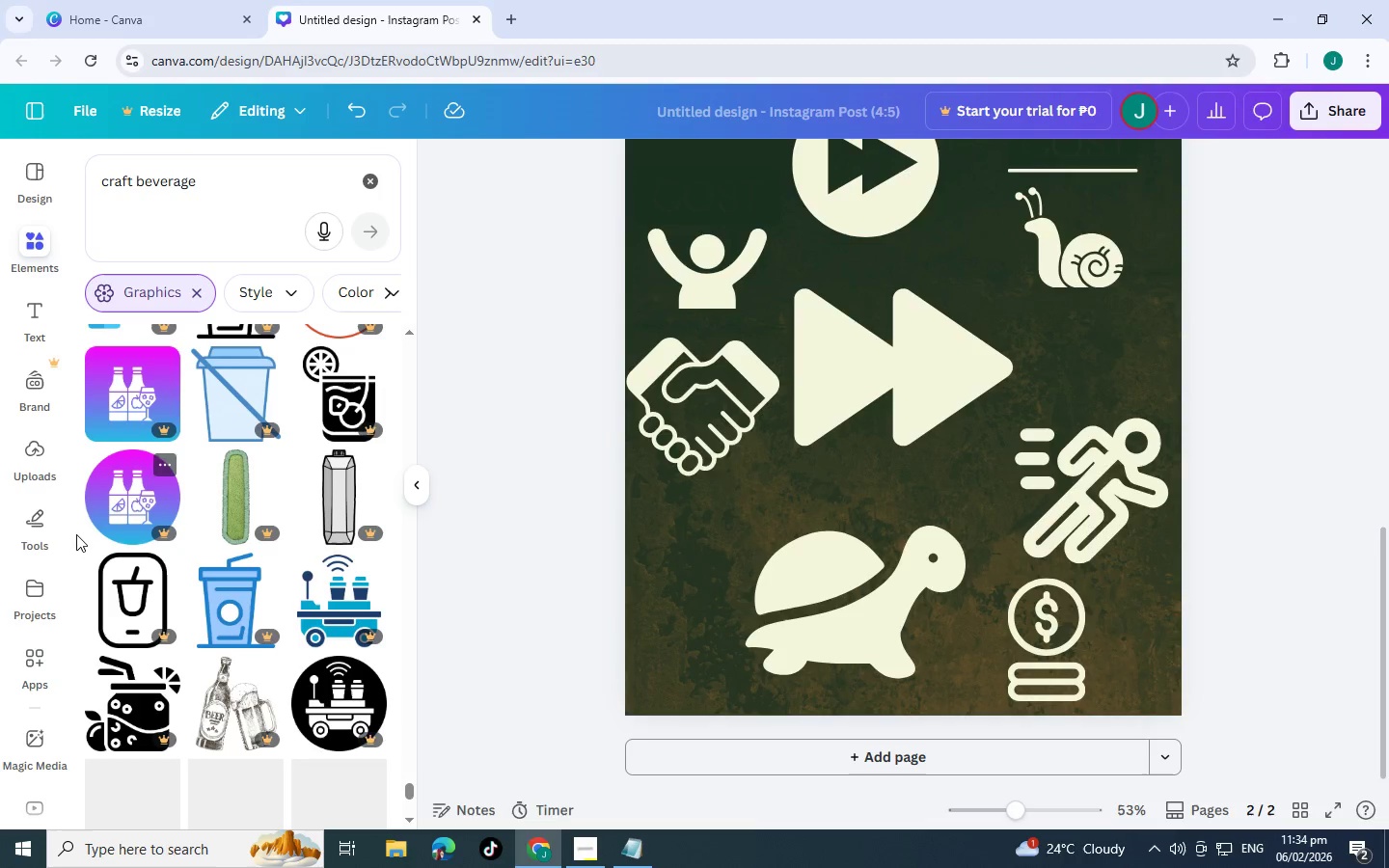 
scroll: coordinate [207, 551], scroll_direction: down, amount: 12.0
 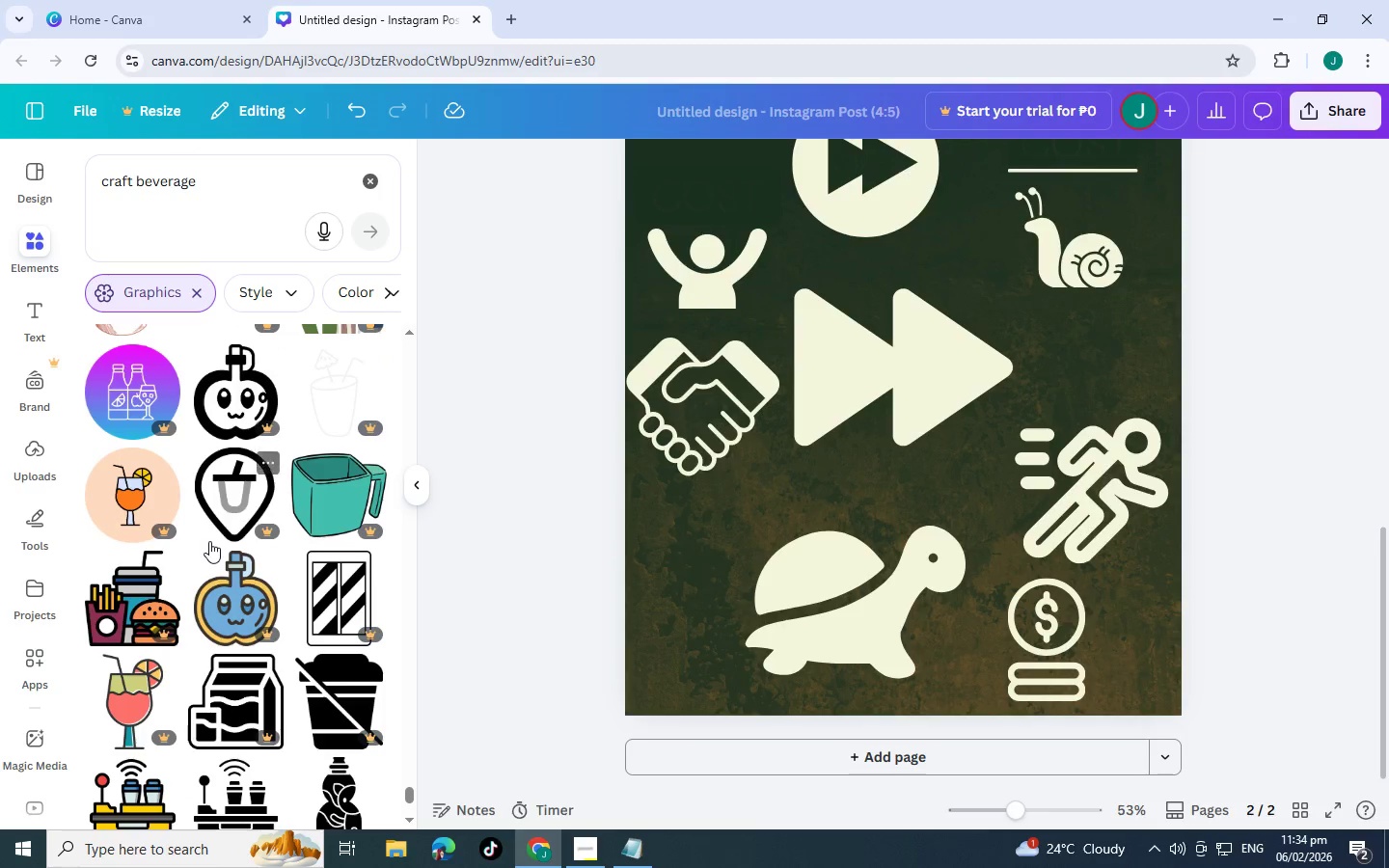 
scroll: coordinate [237, 518], scroll_direction: down, amount: 5.0
 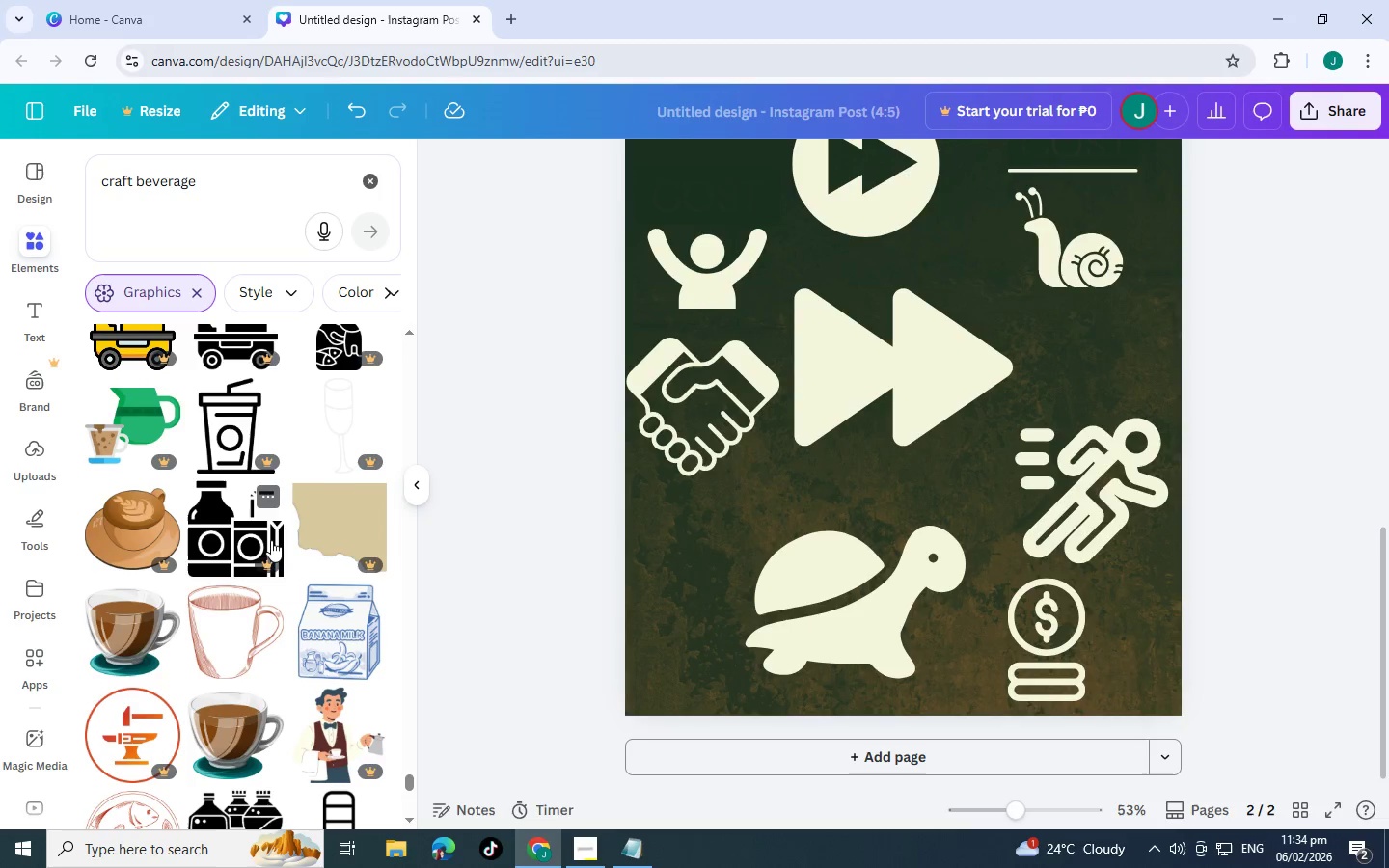 
scroll: coordinate [273, 494], scroll_direction: down, amount: 13.0
 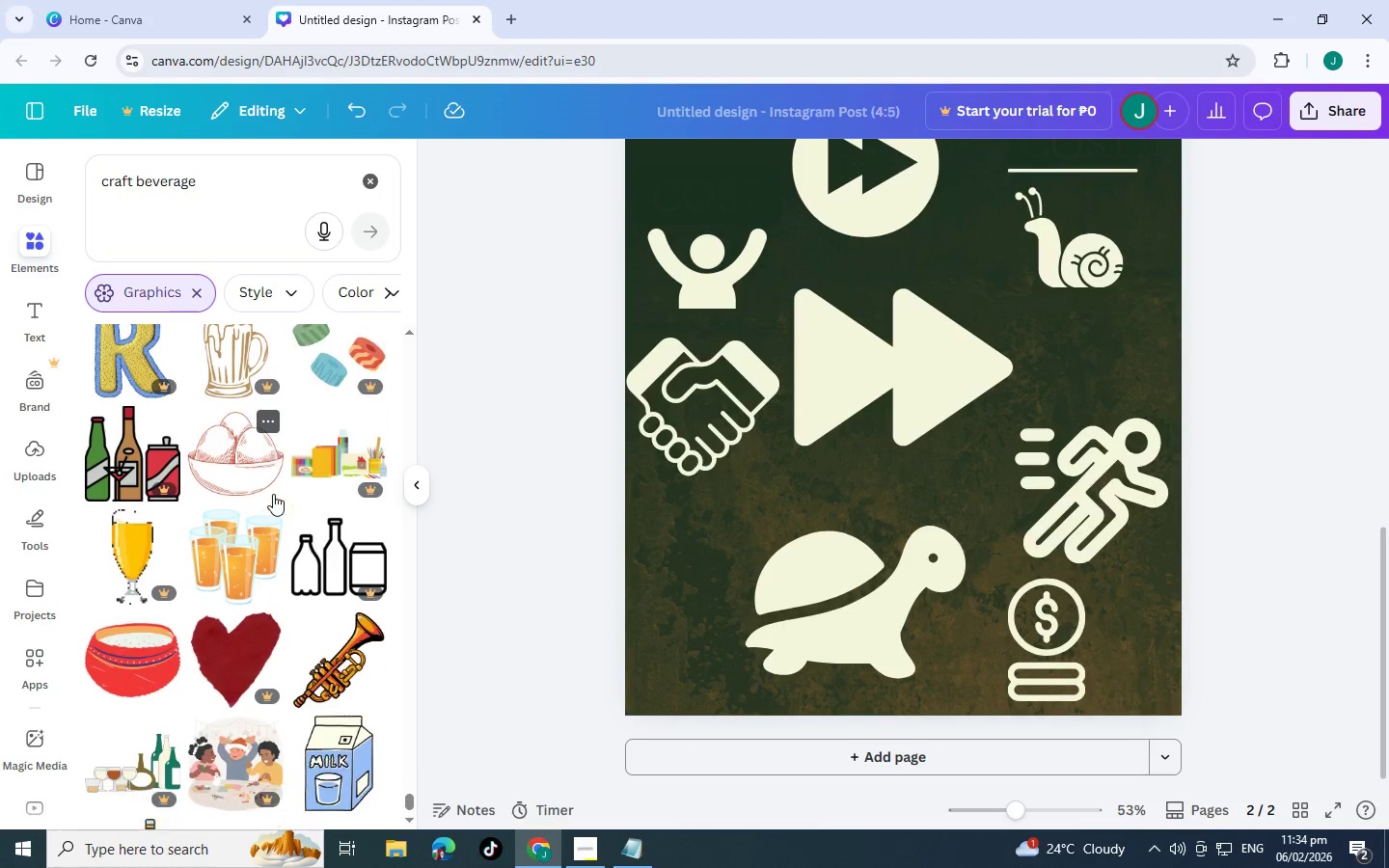 
scroll: coordinate [273, 494], scroll_direction: down, amount: 5.0
 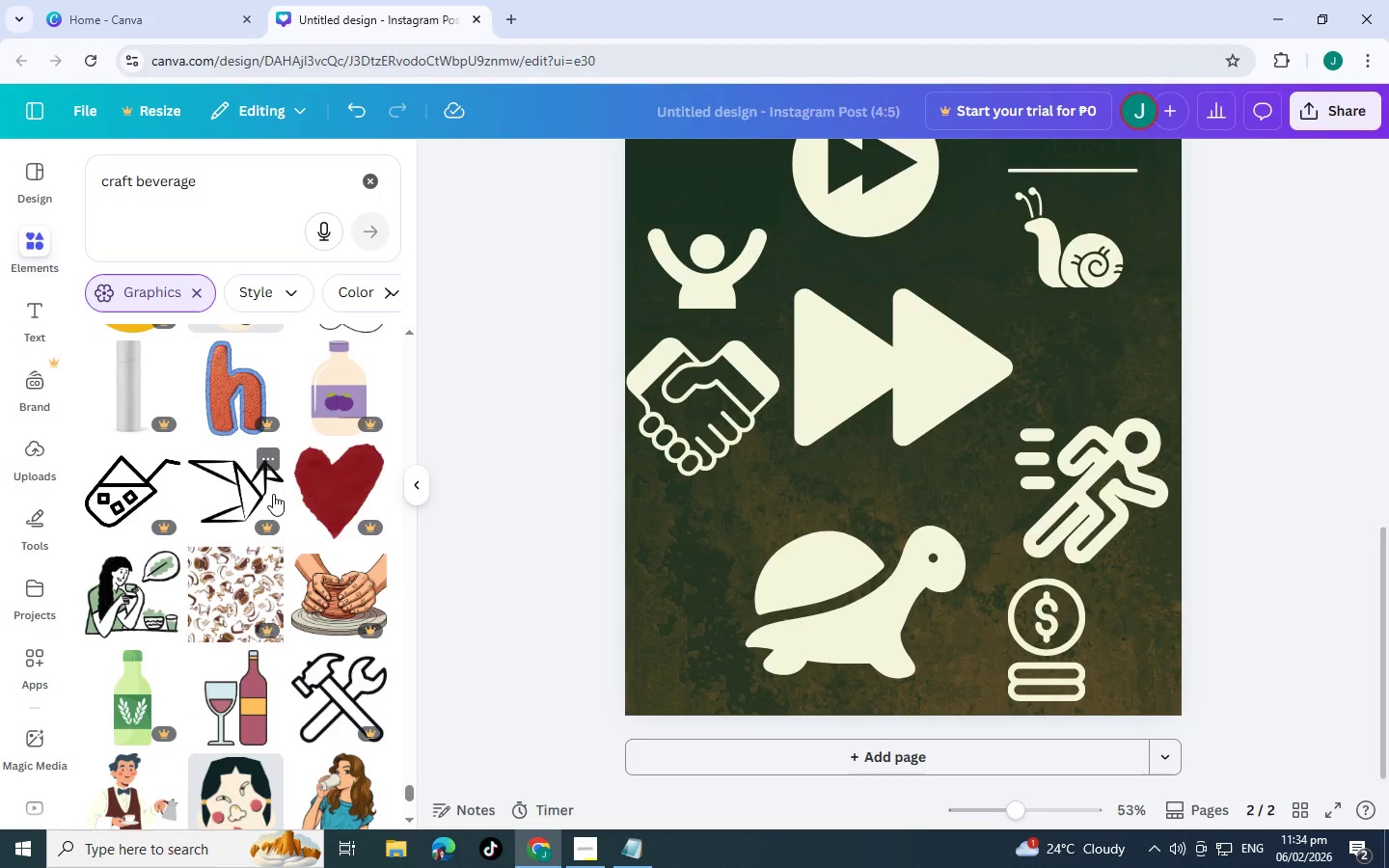 
scroll: coordinate [273, 494], scroll_direction: down, amount: 5.0
 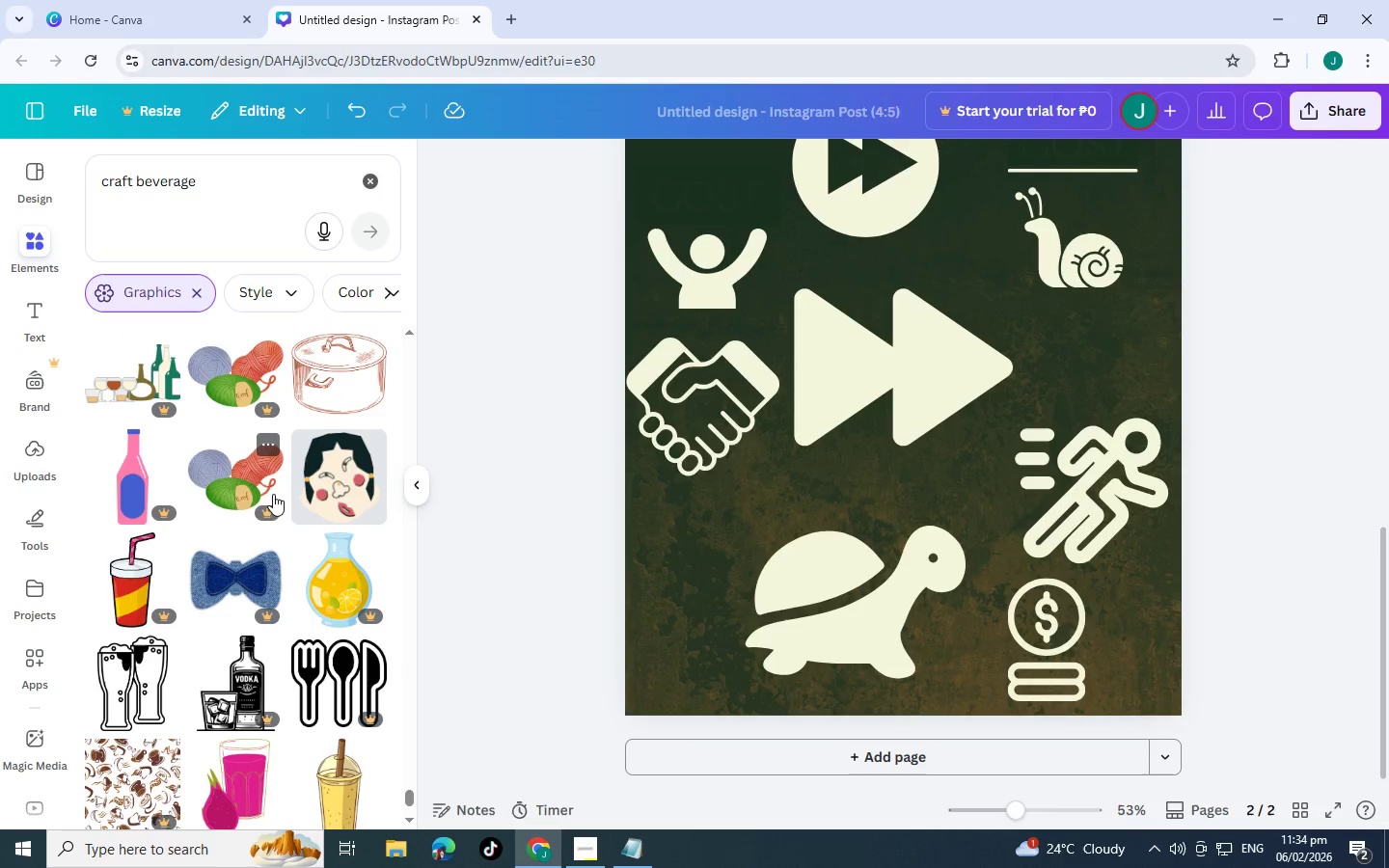 
scroll: coordinate [273, 494], scroll_direction: down, amount: 2.0
 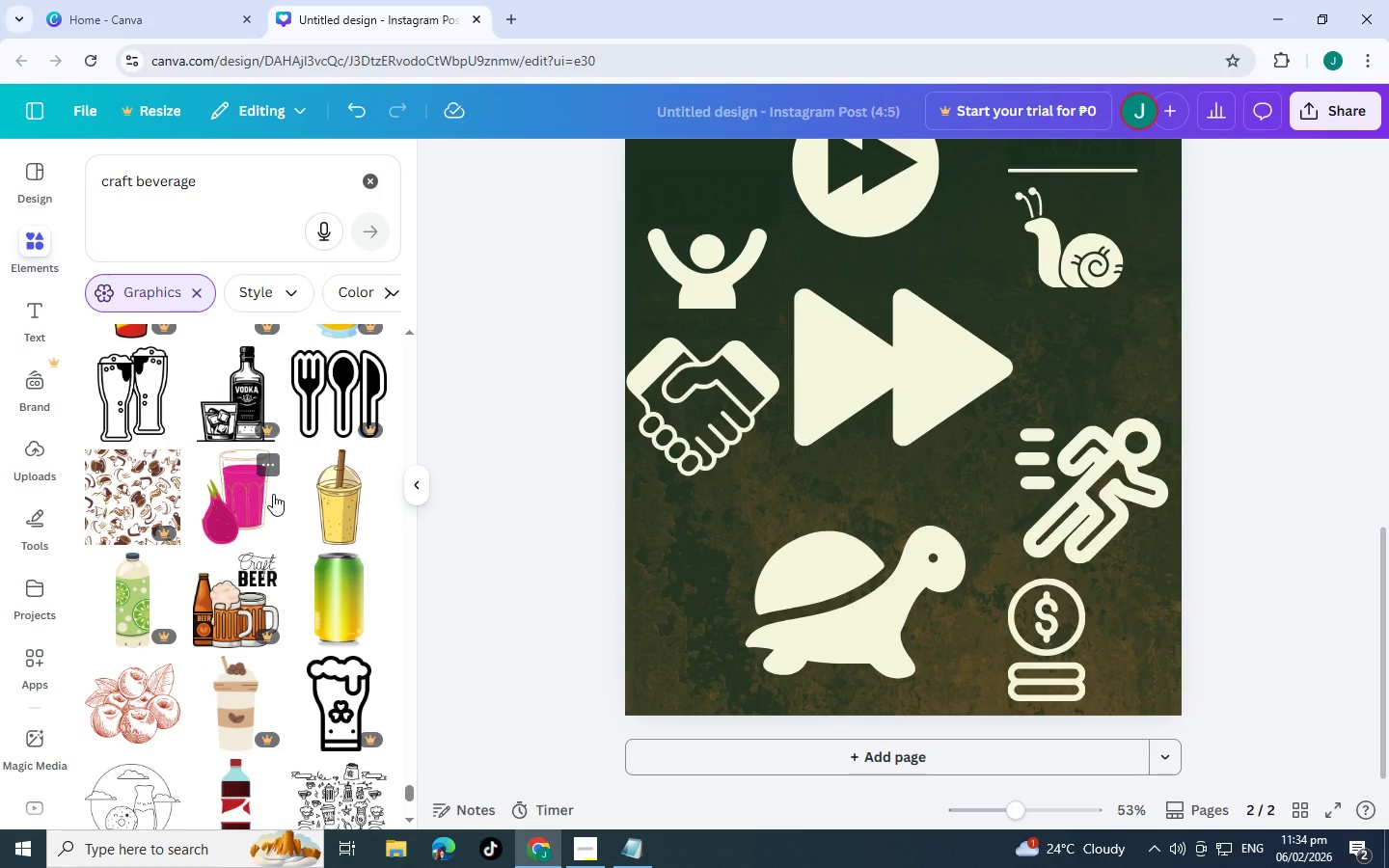 
wait(7.23)
 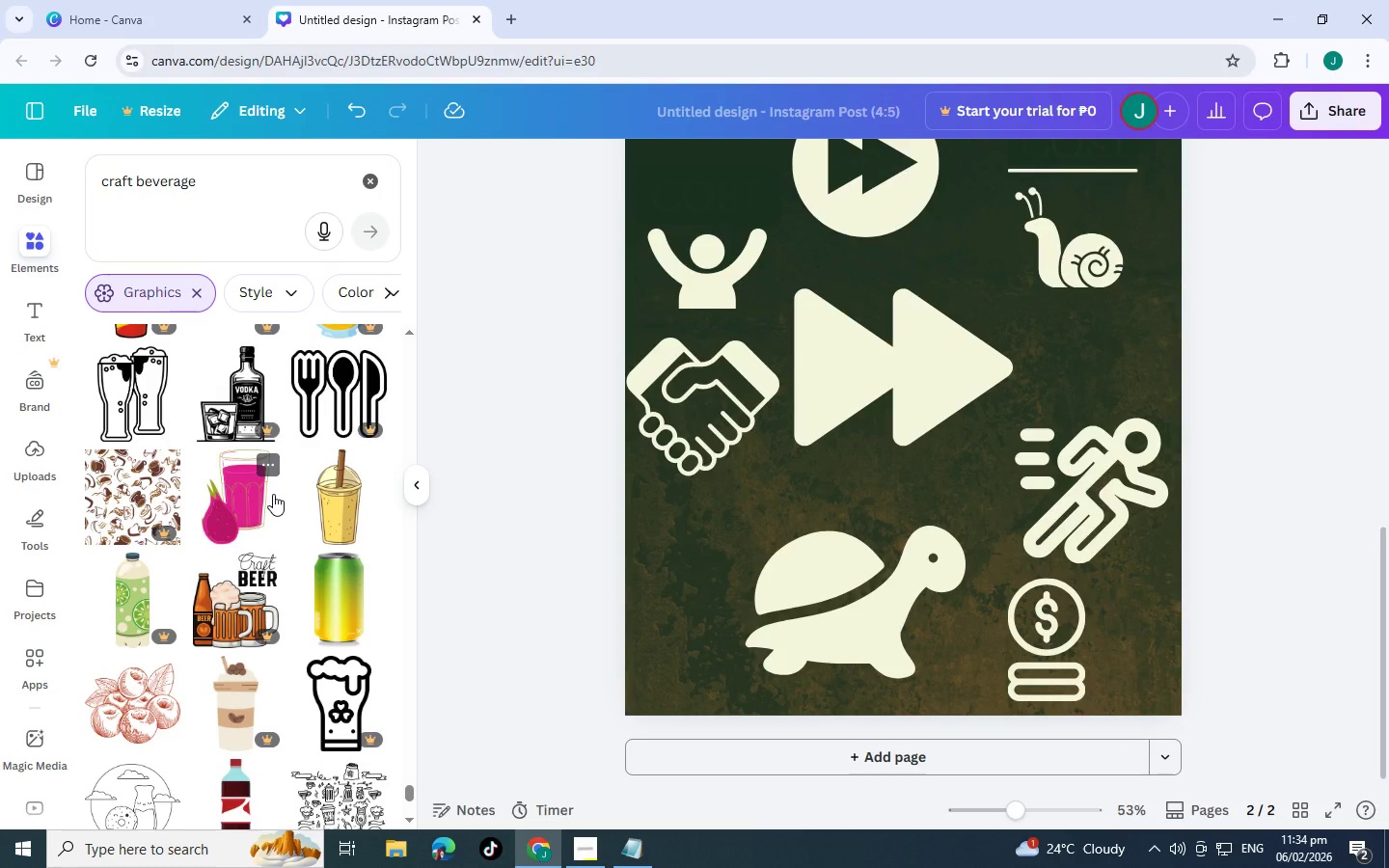 
scroll: coordinate [273, 493], scroll_direction: down, amount: 5.0
 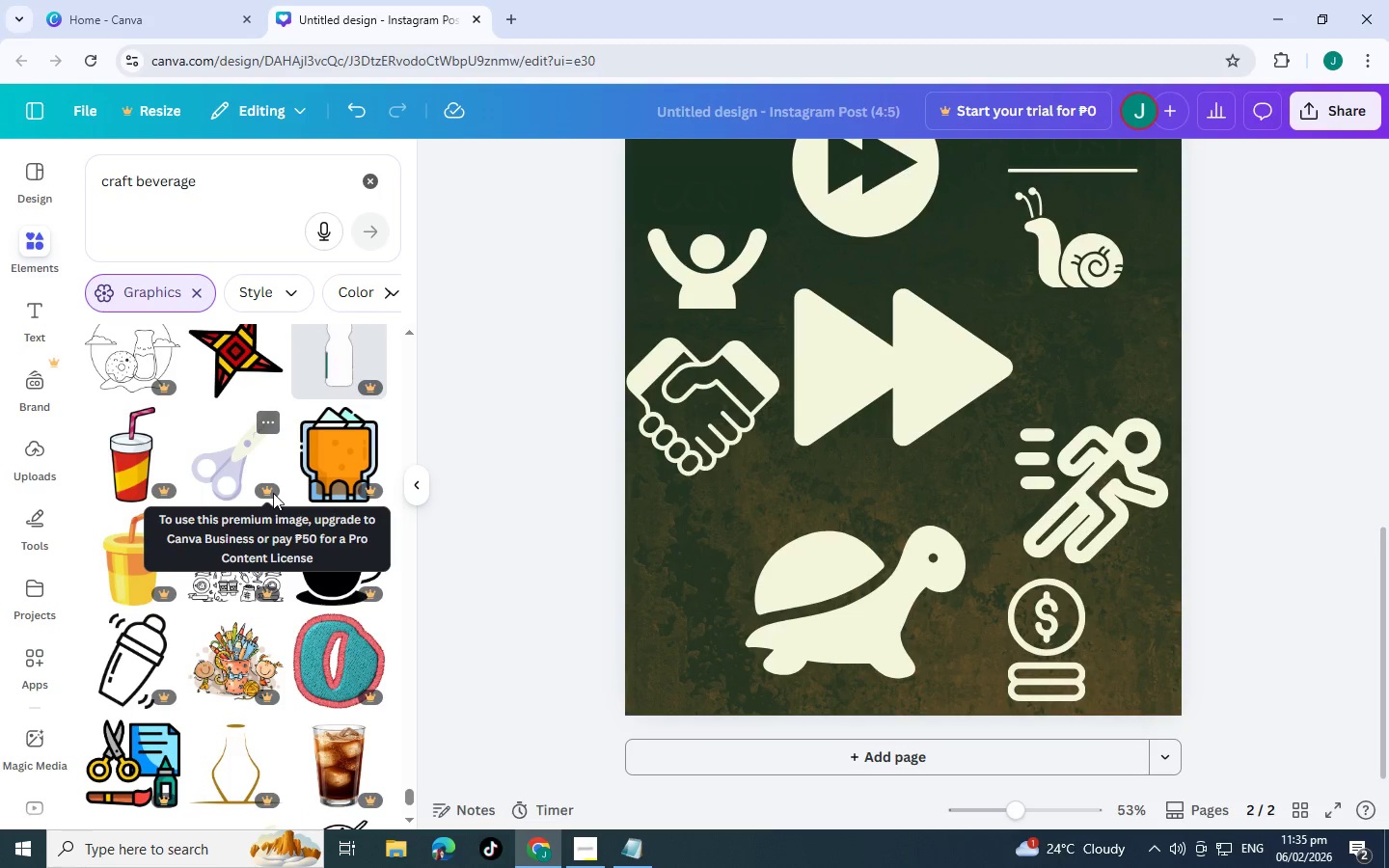 
scroll: coordinate [273, 493], scroll_direction: down, amount: 5.0
 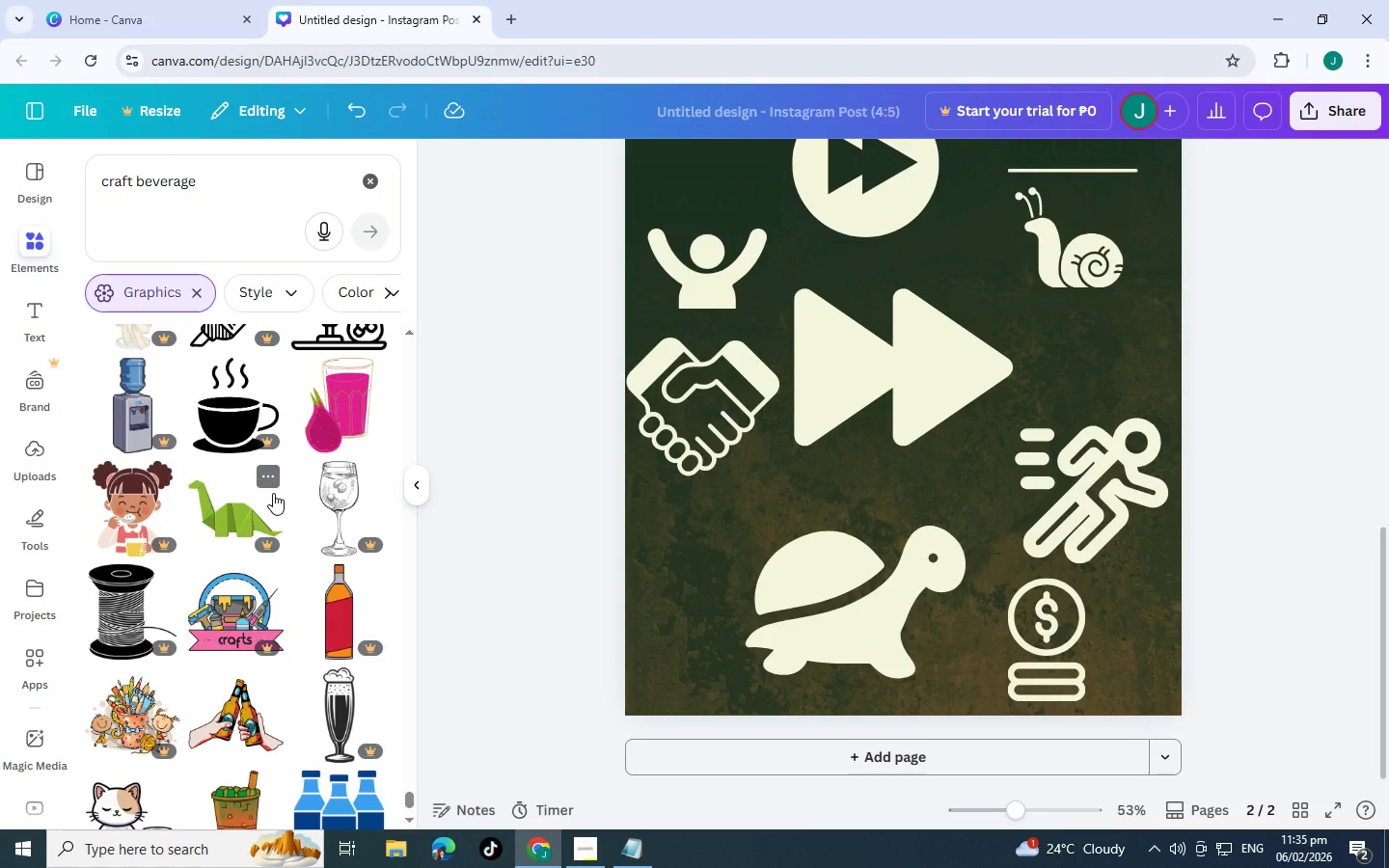 
scroll: coordinate [273, 493], scroll_direction: down, amount: 5.0
 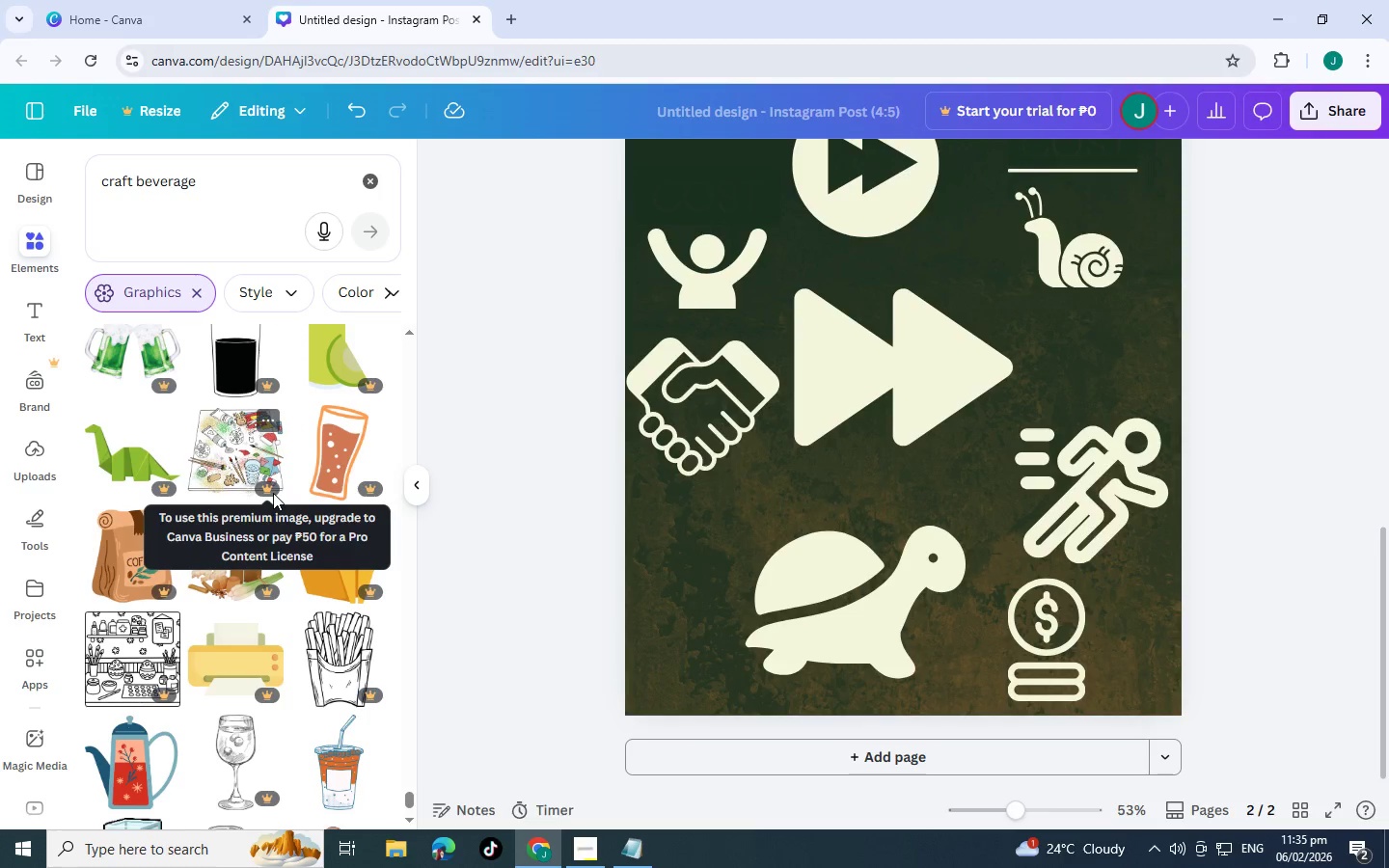 
scroll: coordinate [273, 493], scroll_direction: down, amount: 5.0
 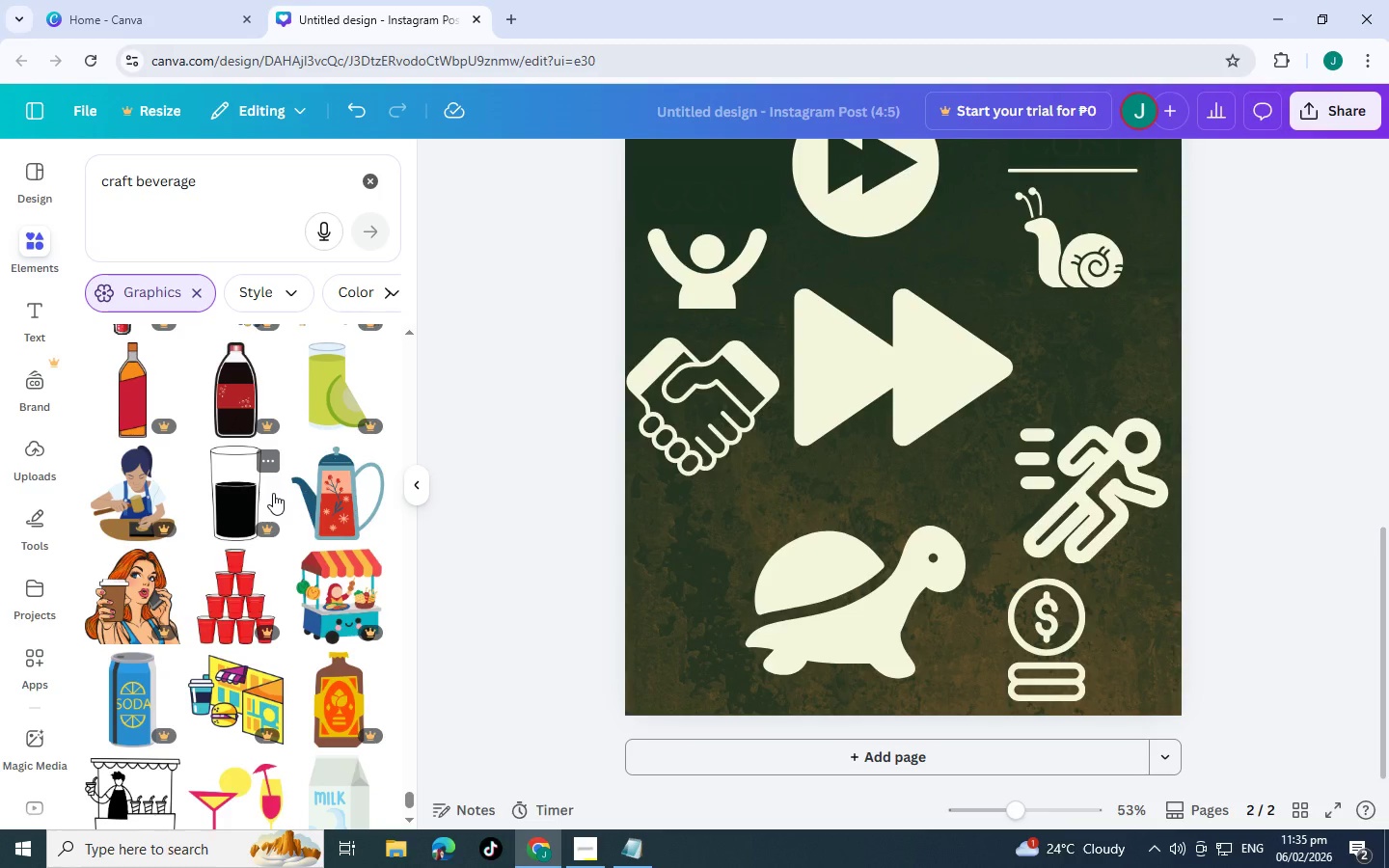 
scroll: coordinate [273, 493], scroll_direction: down, amount: 6.0
 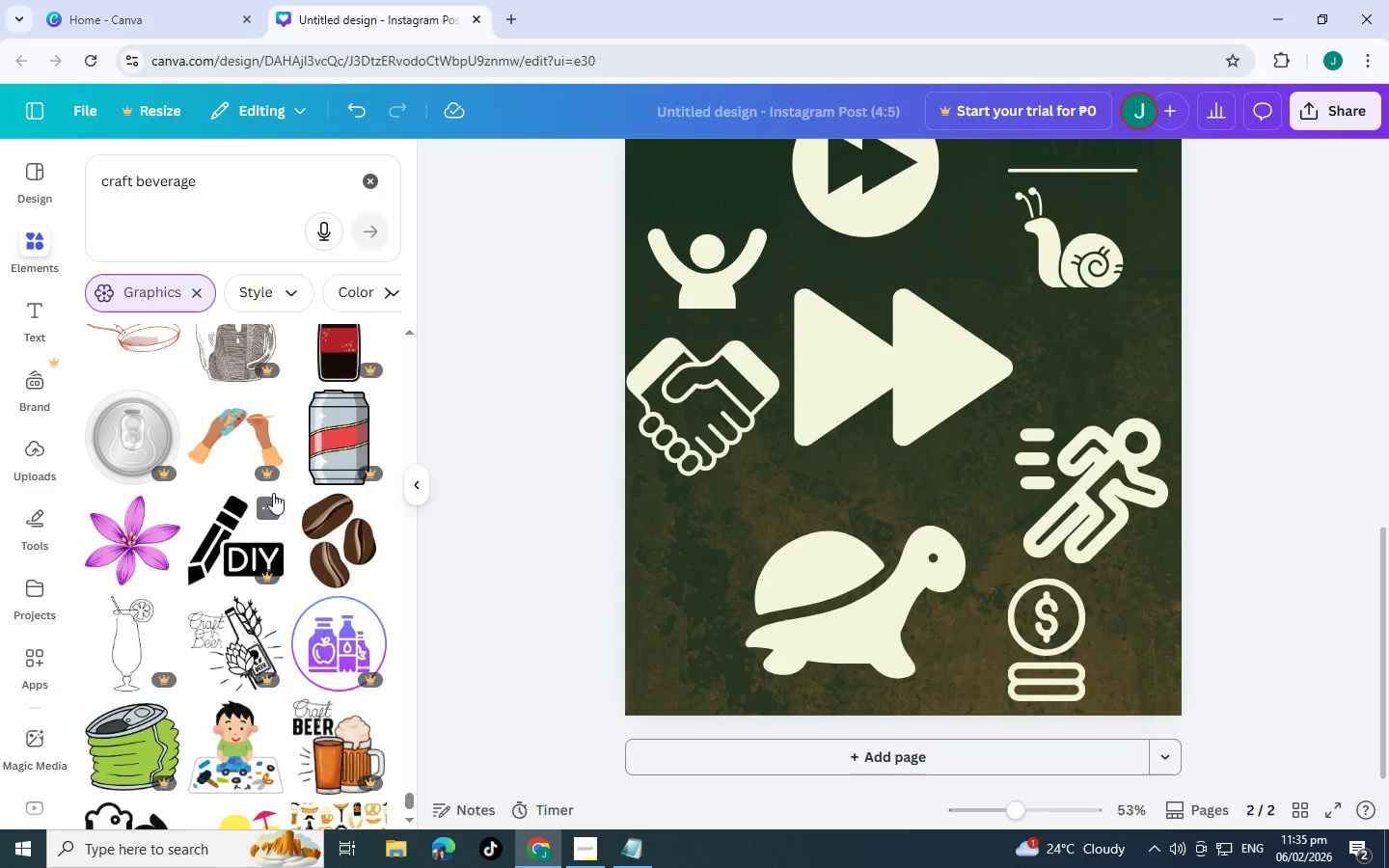 
scroll: coordinate [273, 493], scroll_direction: down, amount: 5.0
 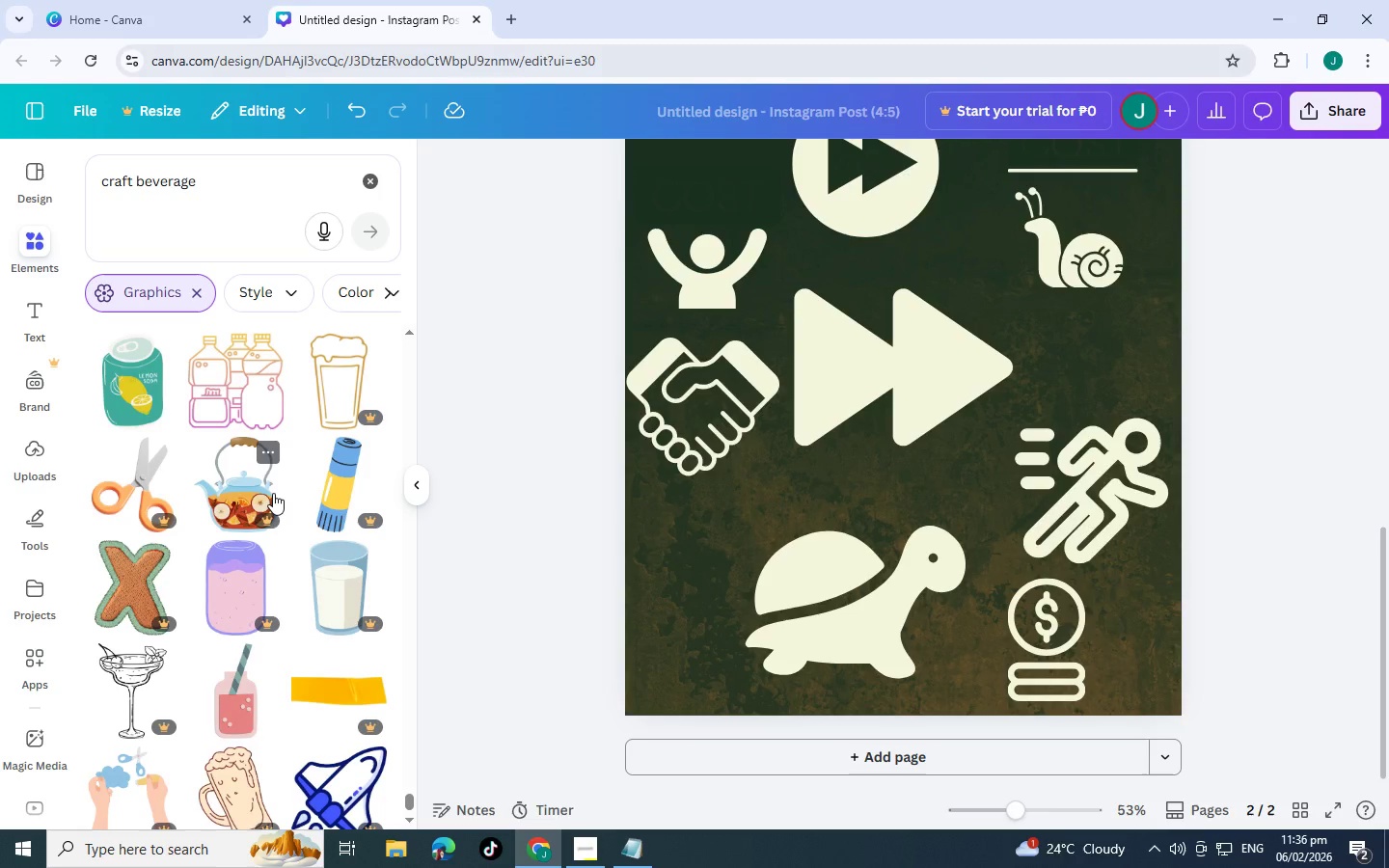 
scroll: coordinate [273, 493], scroll_direction: down, amount: 5.0
 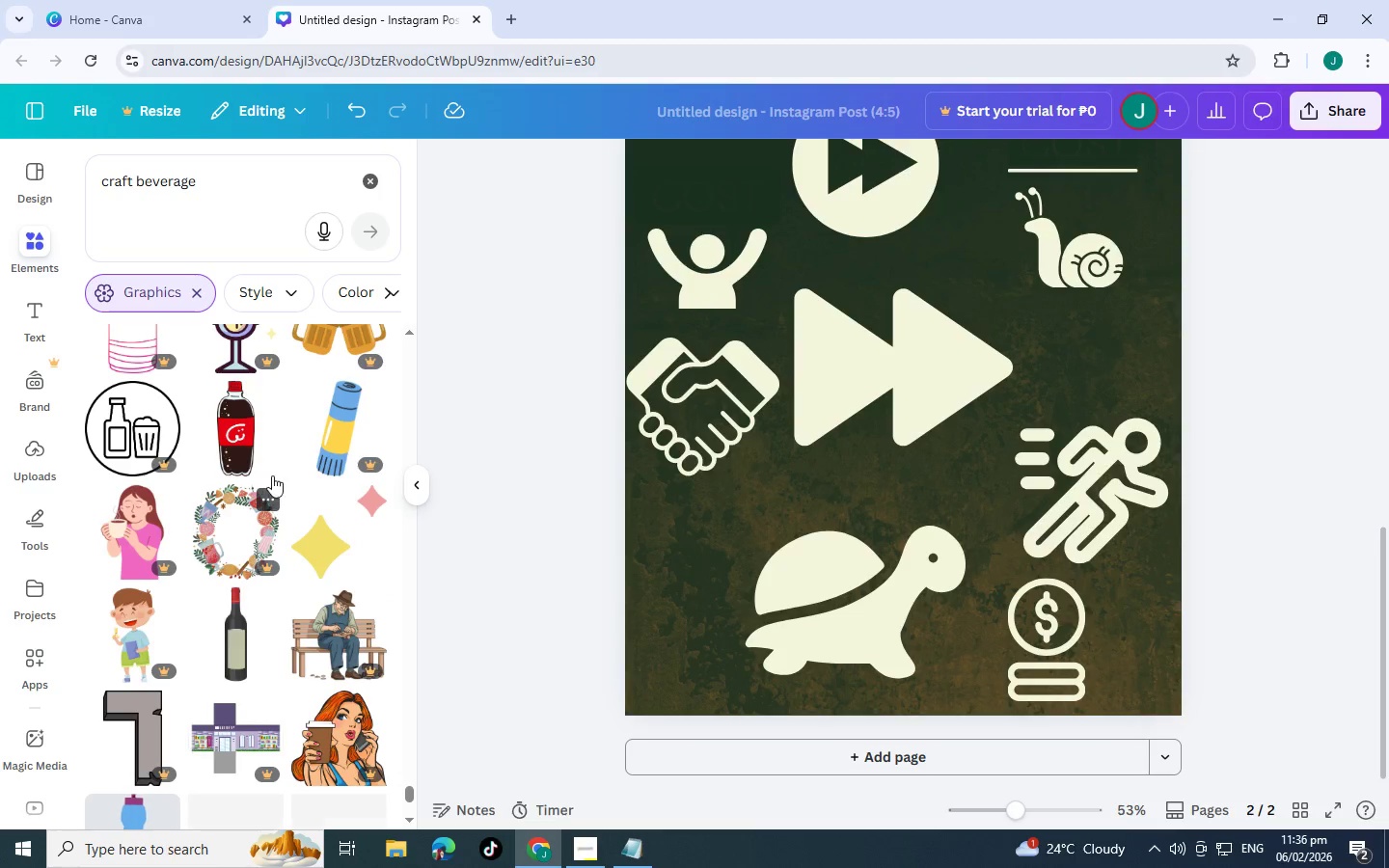 
scroll: coordinate [269, 510], scroll_direction: down, amount: 8.0
 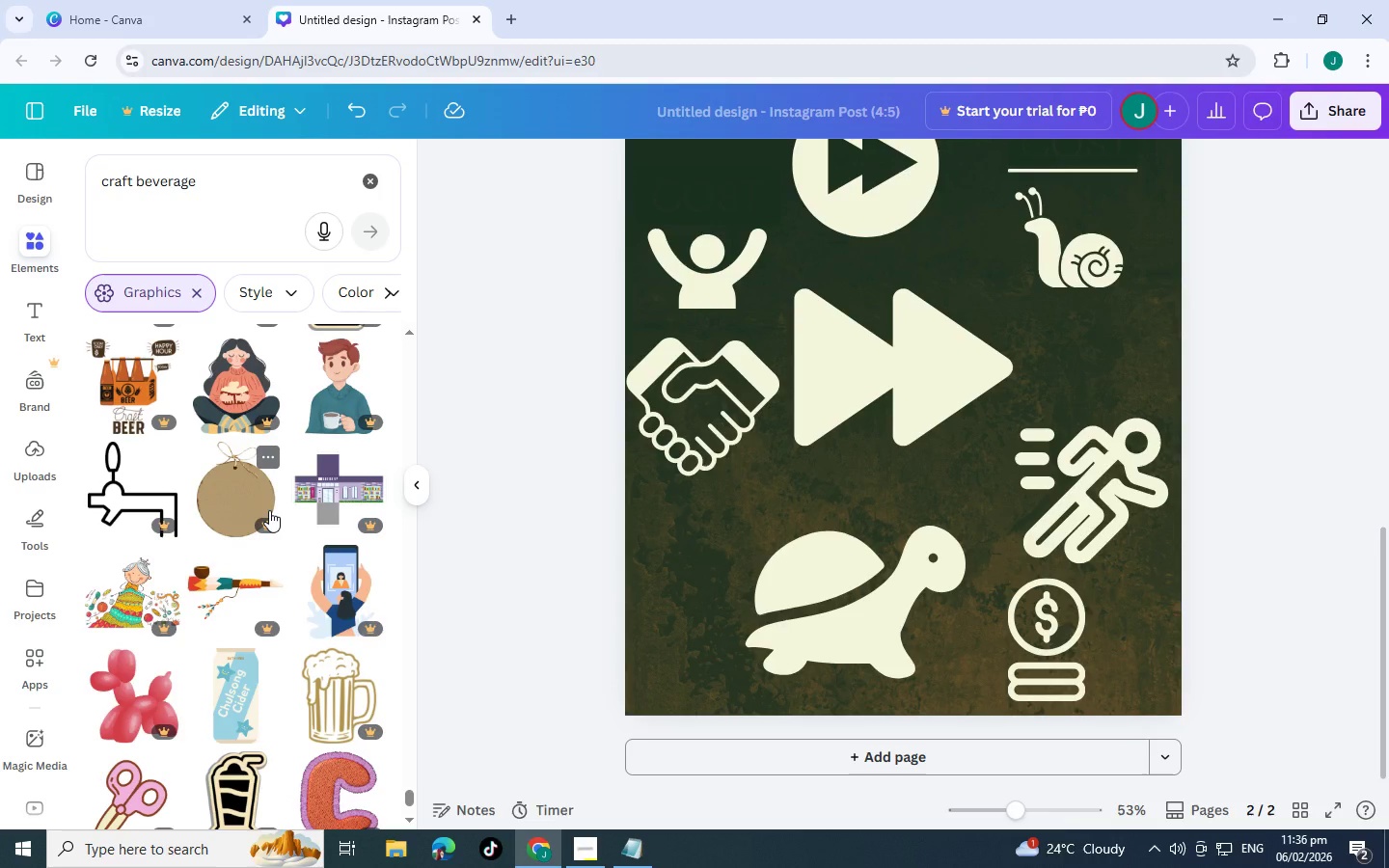 
scroll: coordinate [264, 501], scroll_direction: down, amount: 6.0
 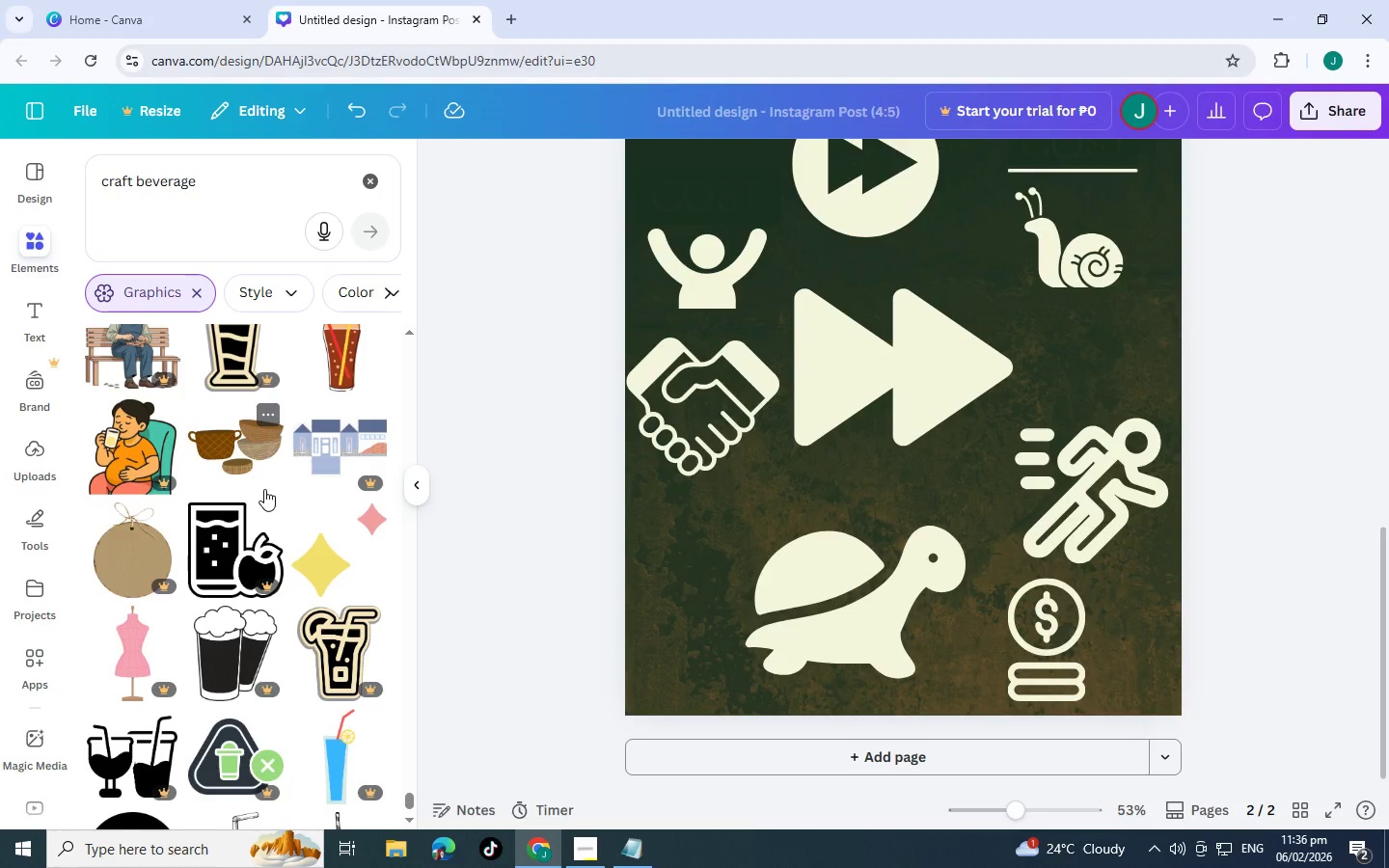 
scroll: coordinate [264, 489], scroll_direction: down, amount: 5.0
 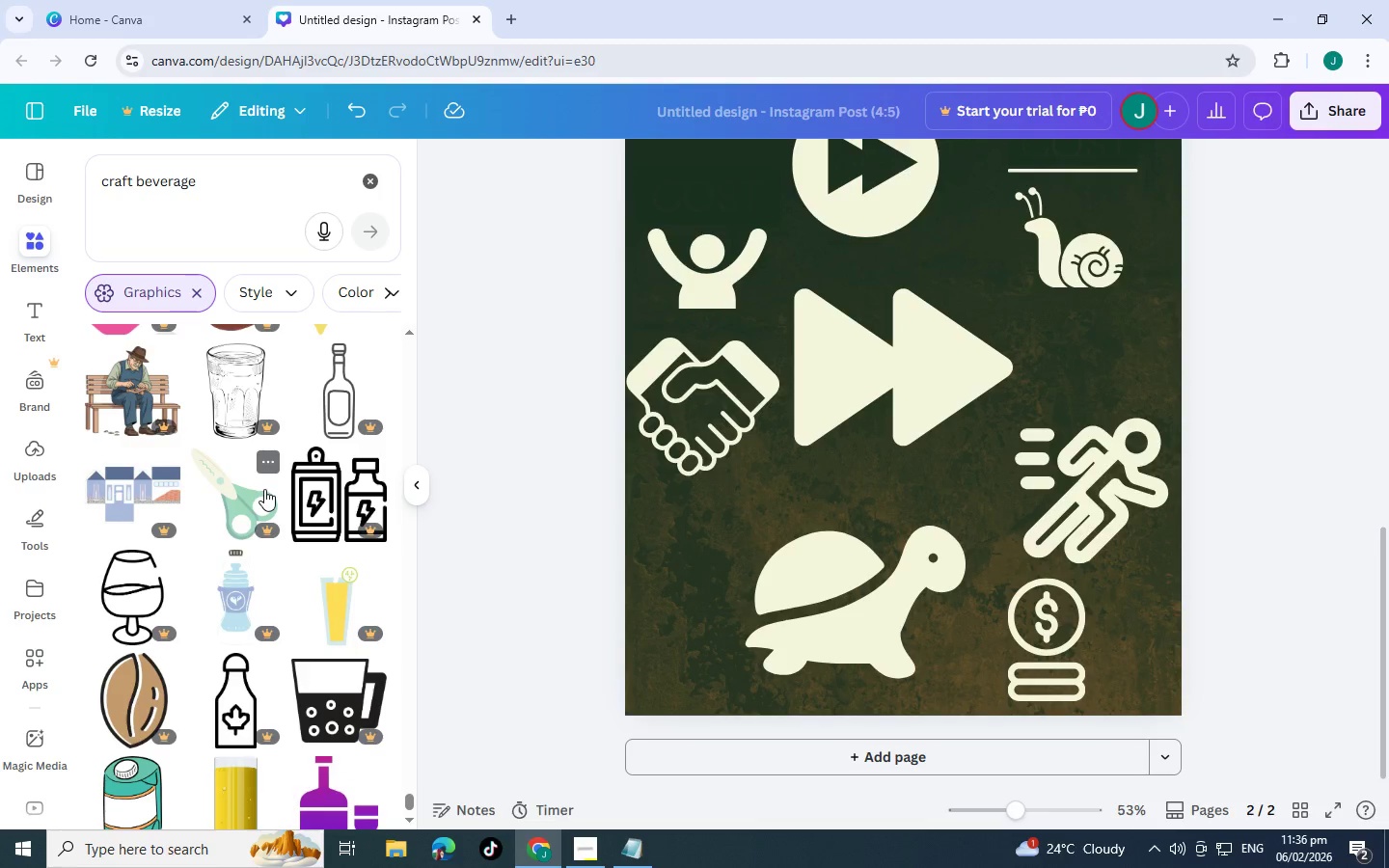 
scroll: coordinate [264, 489], scroll_direction: down, amount: 5.0
 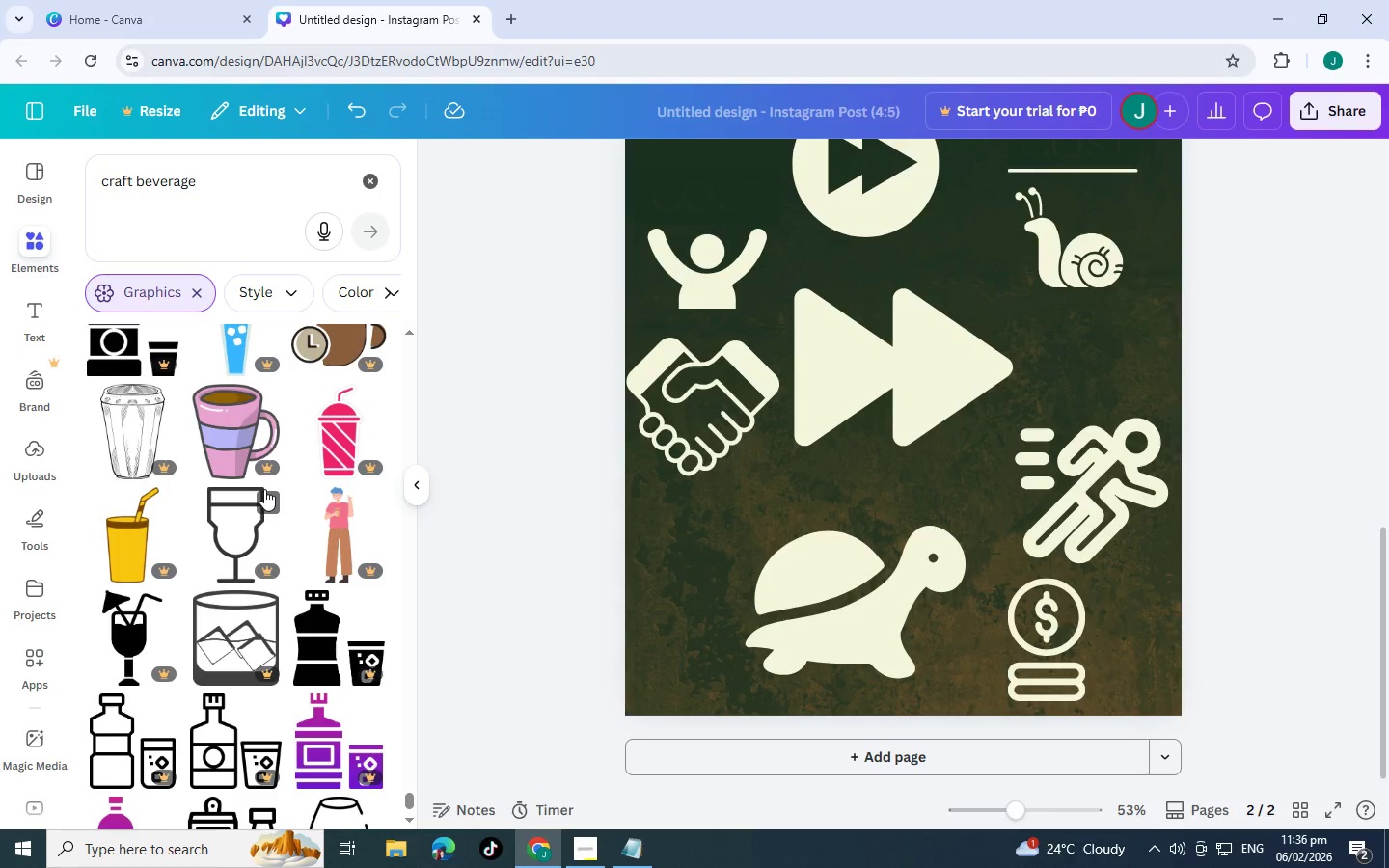 
scroll: coordinate [264, 489], scroll_direction: down, amount: 5.0
 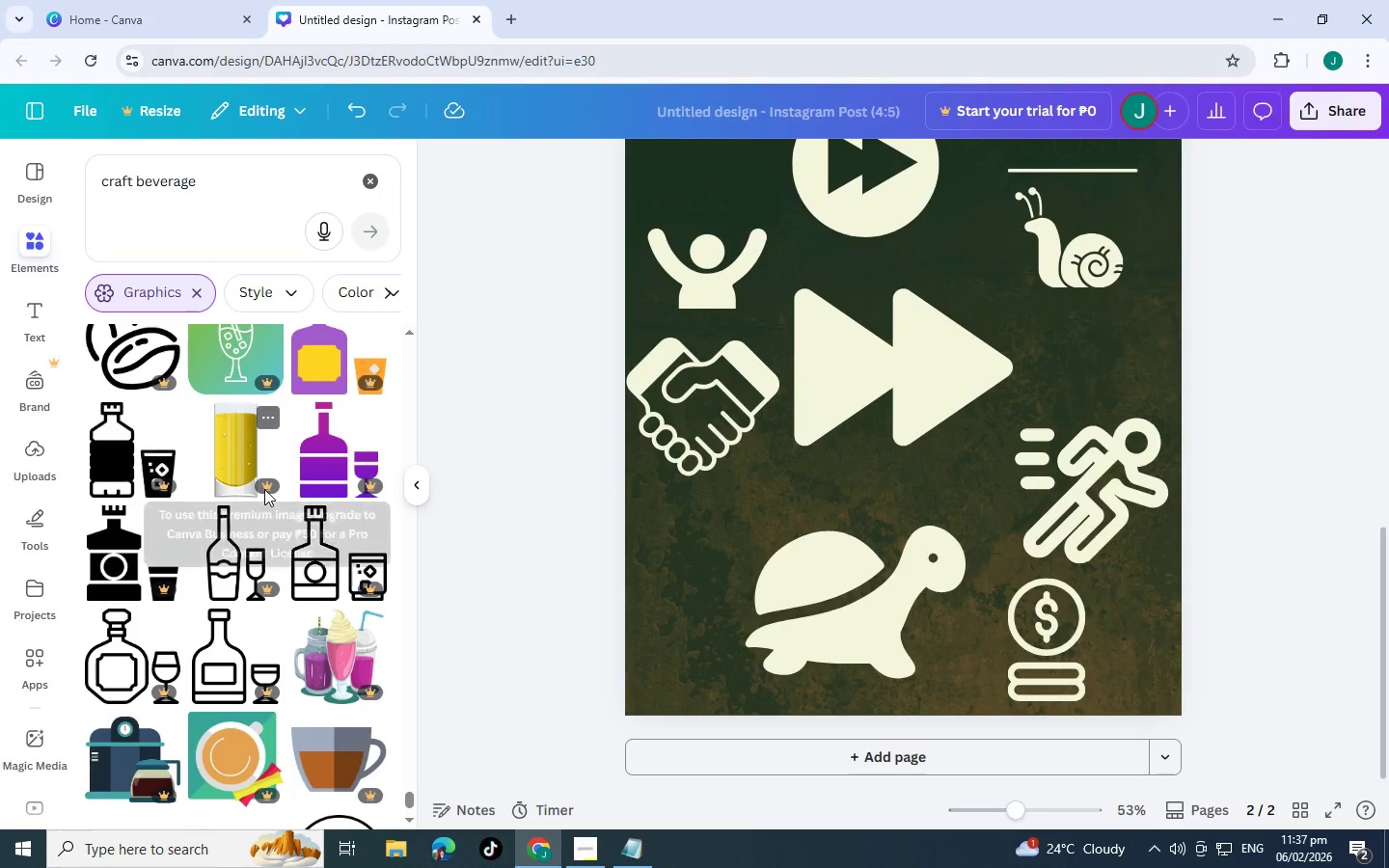 
scroll: coordinate [263, 489], scroll_direction: down, amount: 5.0
 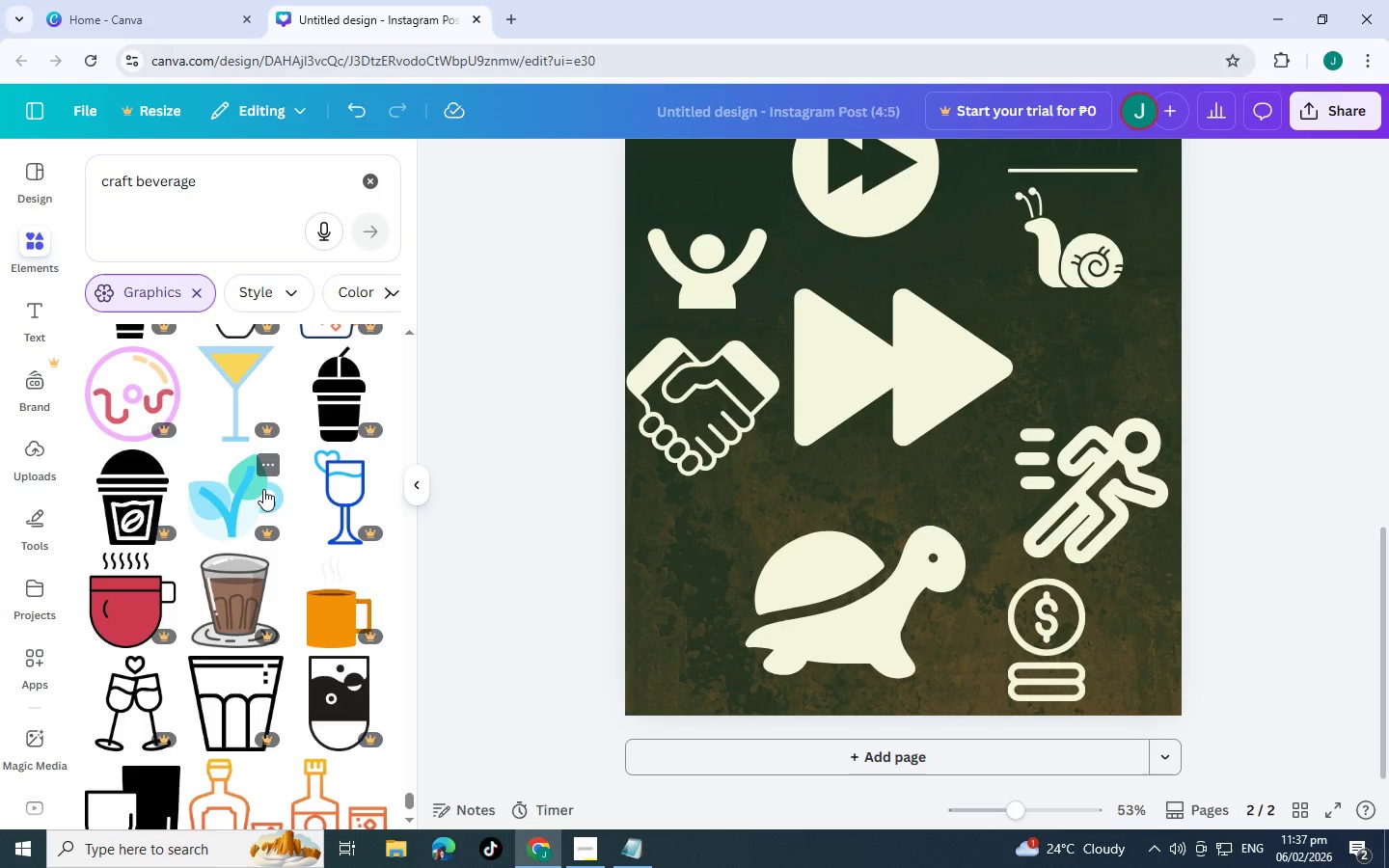 
scroll: coordinate [263, 489], scroll_direction: down, amount: 5.0
 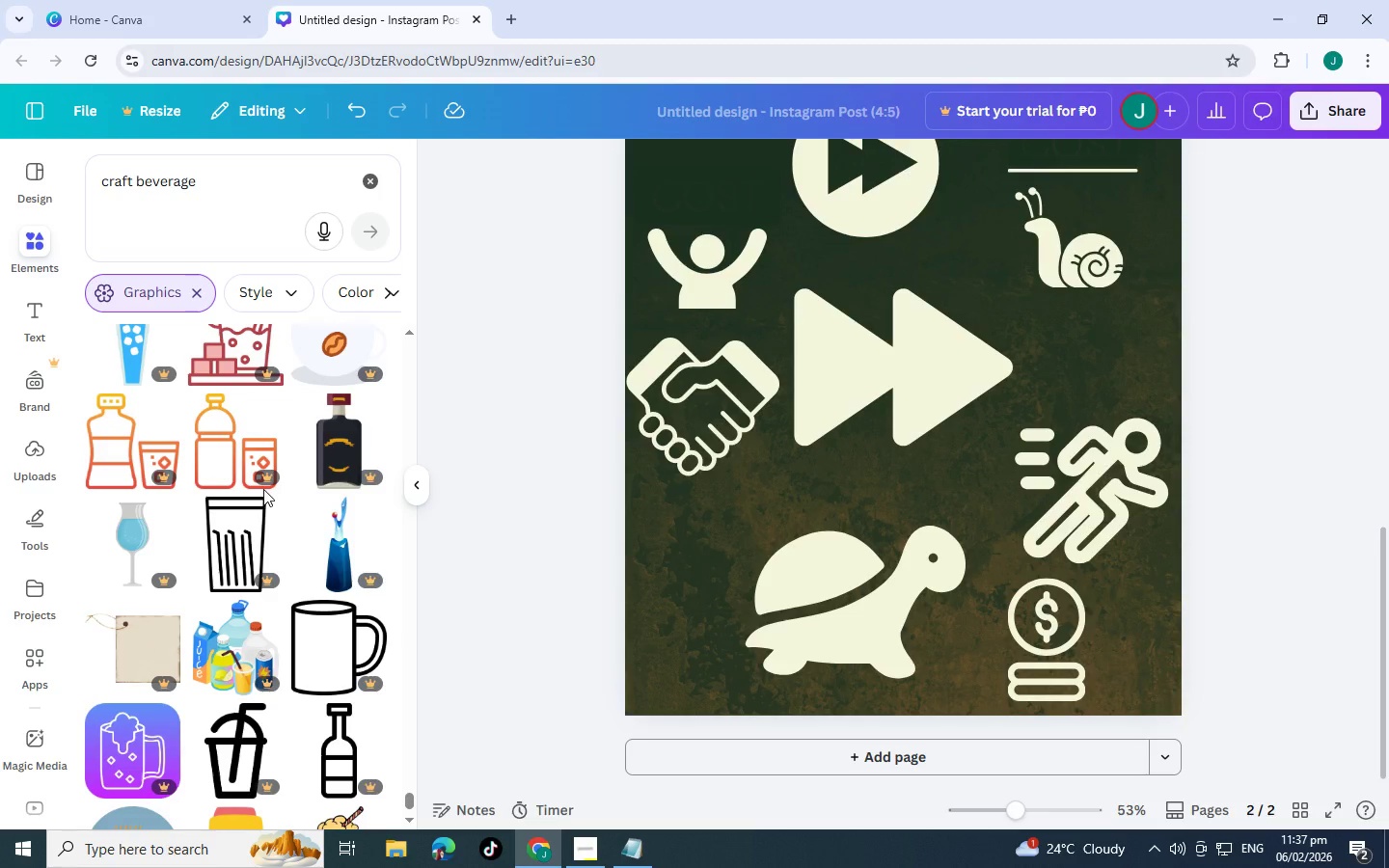 
scroll: coordinate [263, 489], scroll_direction: down, amount: 5.0
 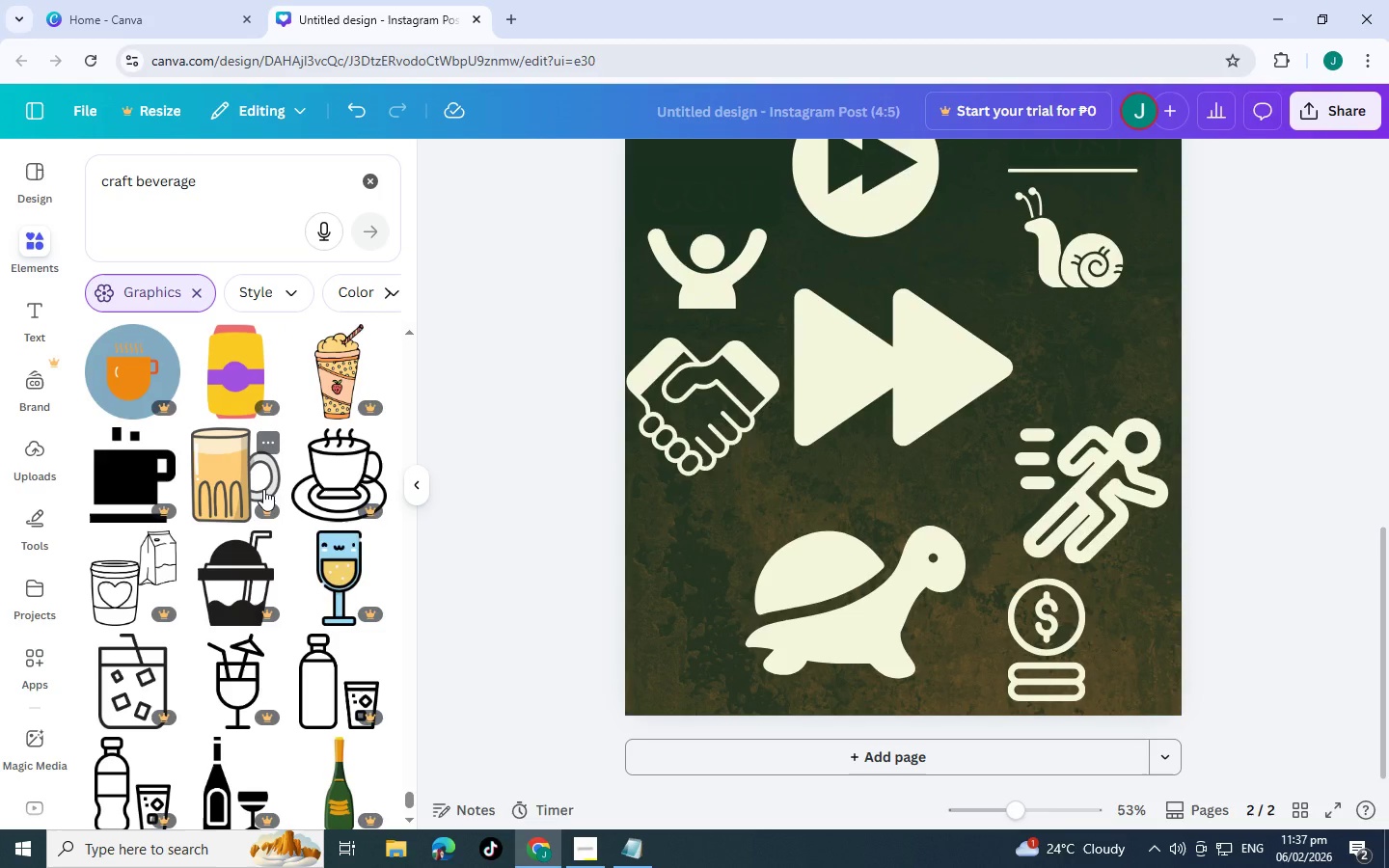 
scroll: coordinate [263, 489], scroll_direction: down, amount: 5.0
 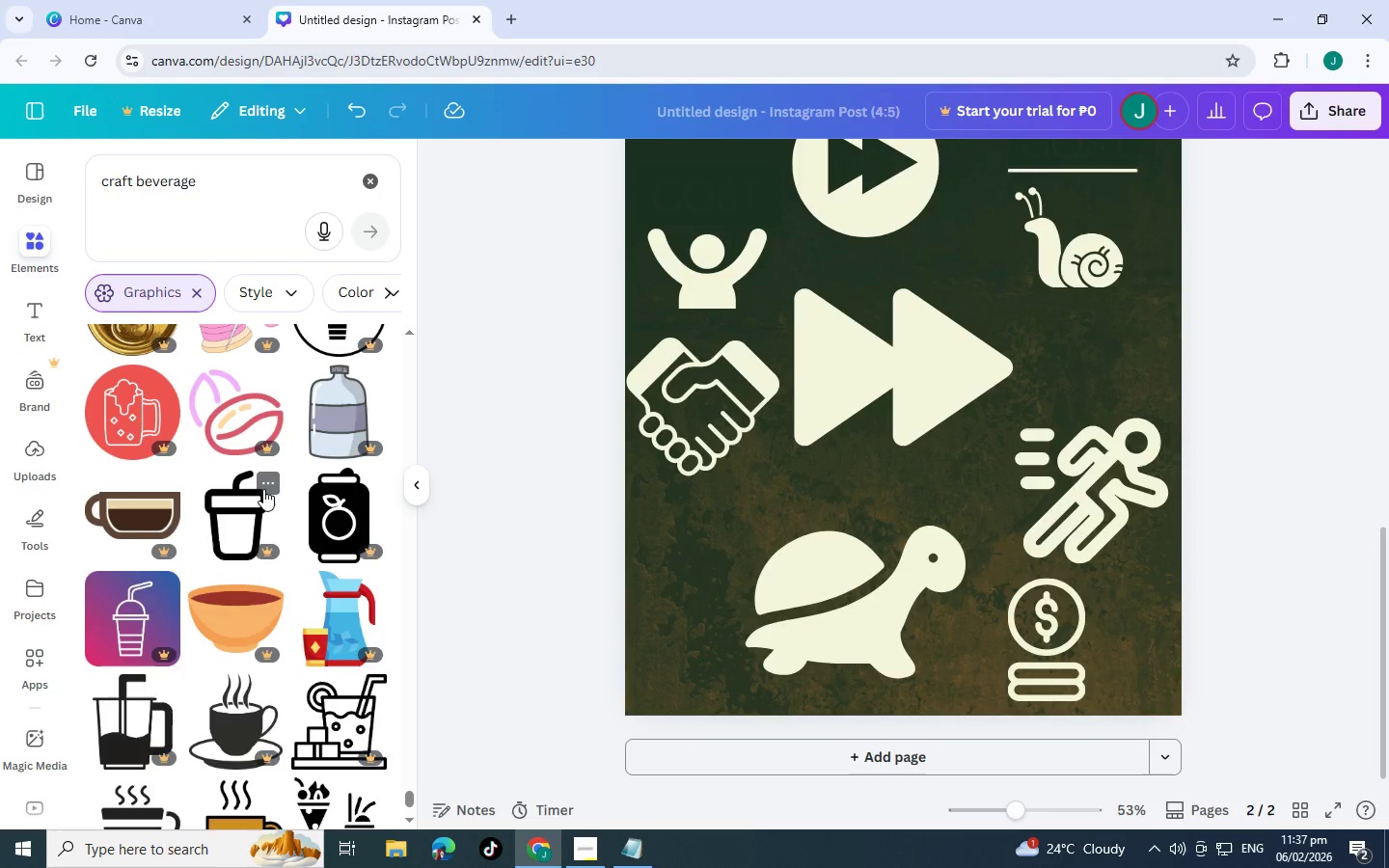 
scroll: coordinate [263, 489], scroll_direction: up, amount: 2.0
 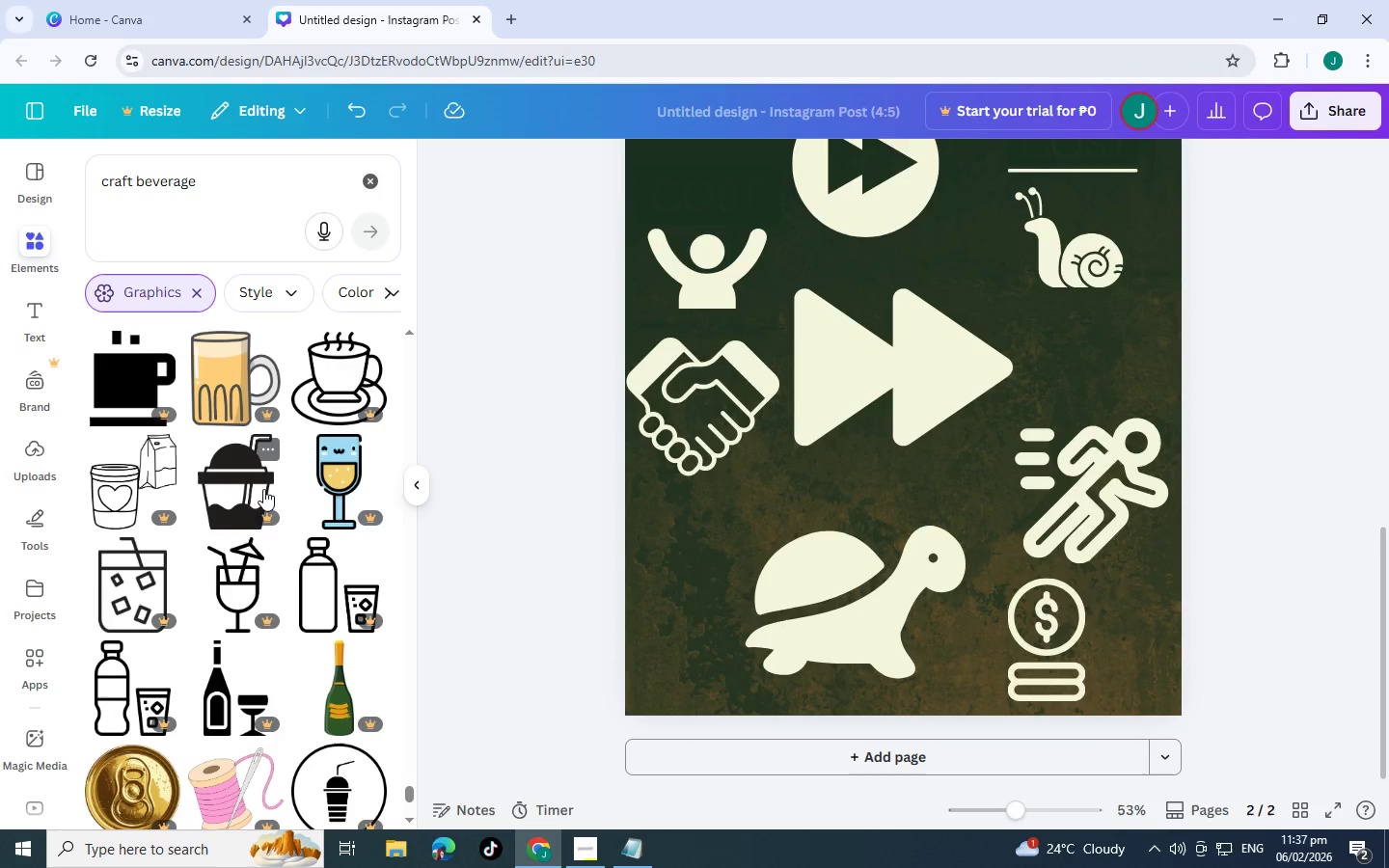 
scroll: coordinate [263, 489], scroll_direction: down, amount: 1.0
 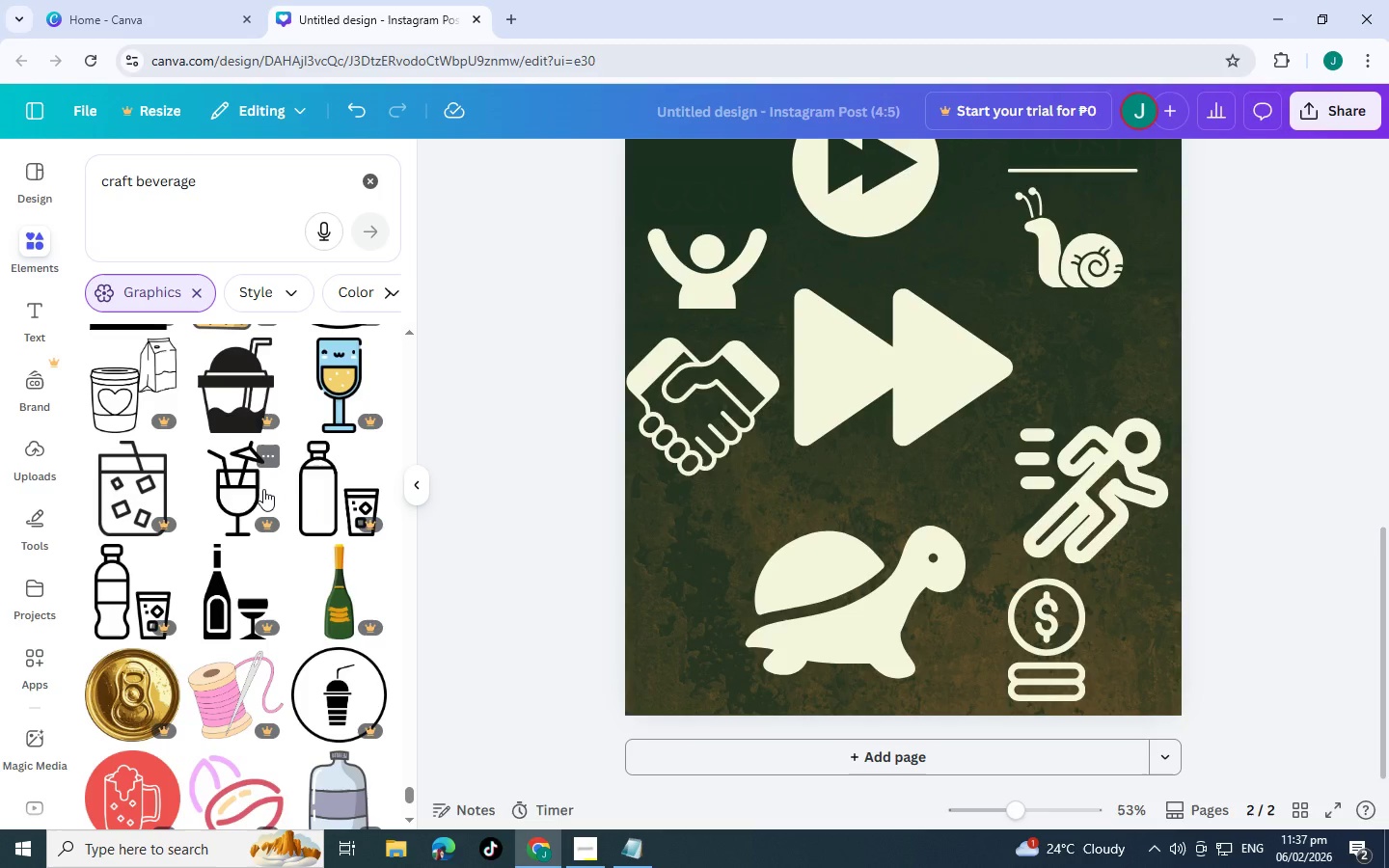 
scroll: coordinate [263, 489], scroll_direction: up, amount: 1.0
 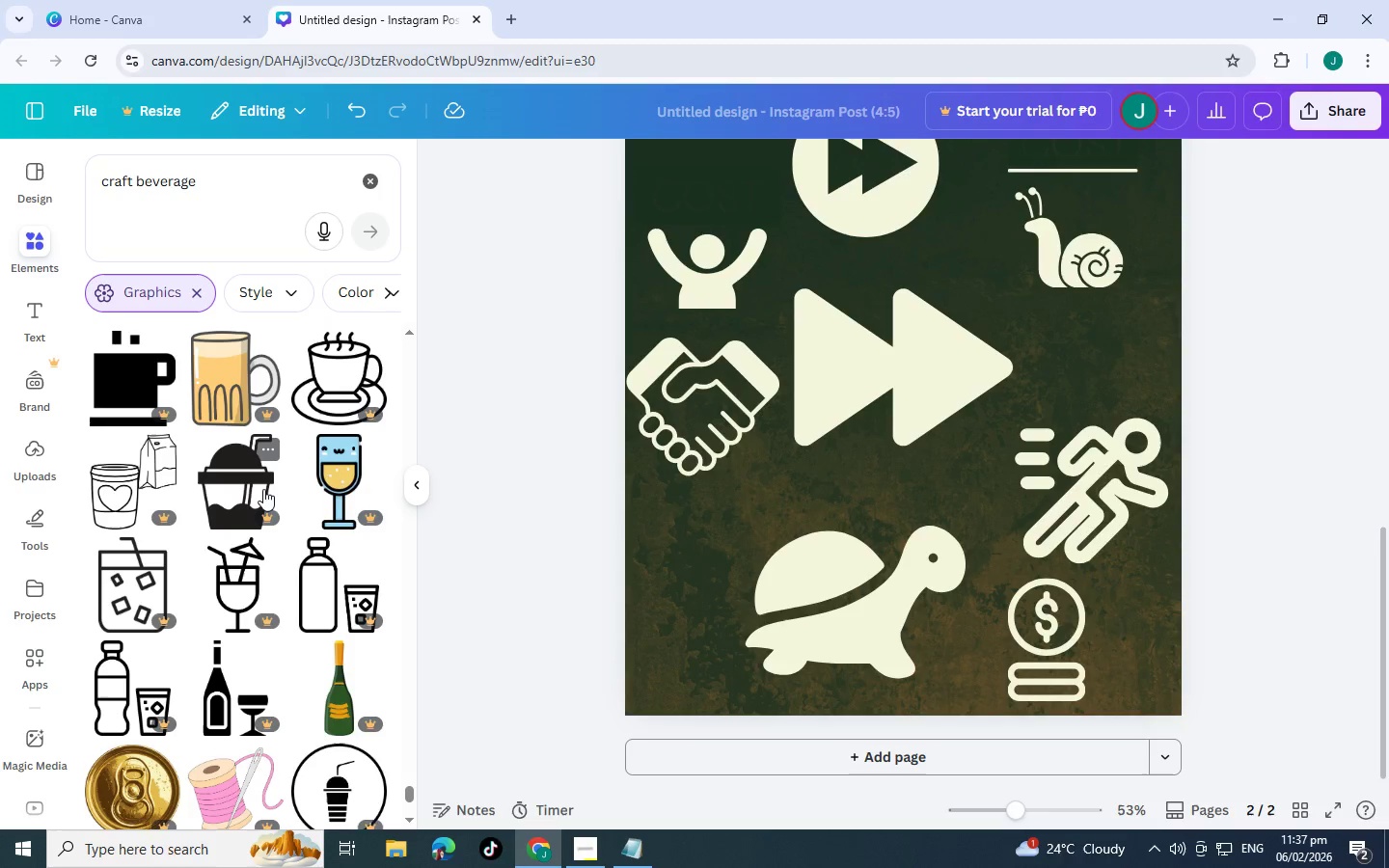 
scroll: coordinate [263, 489], scroll_direction: down, amount: 5.0
 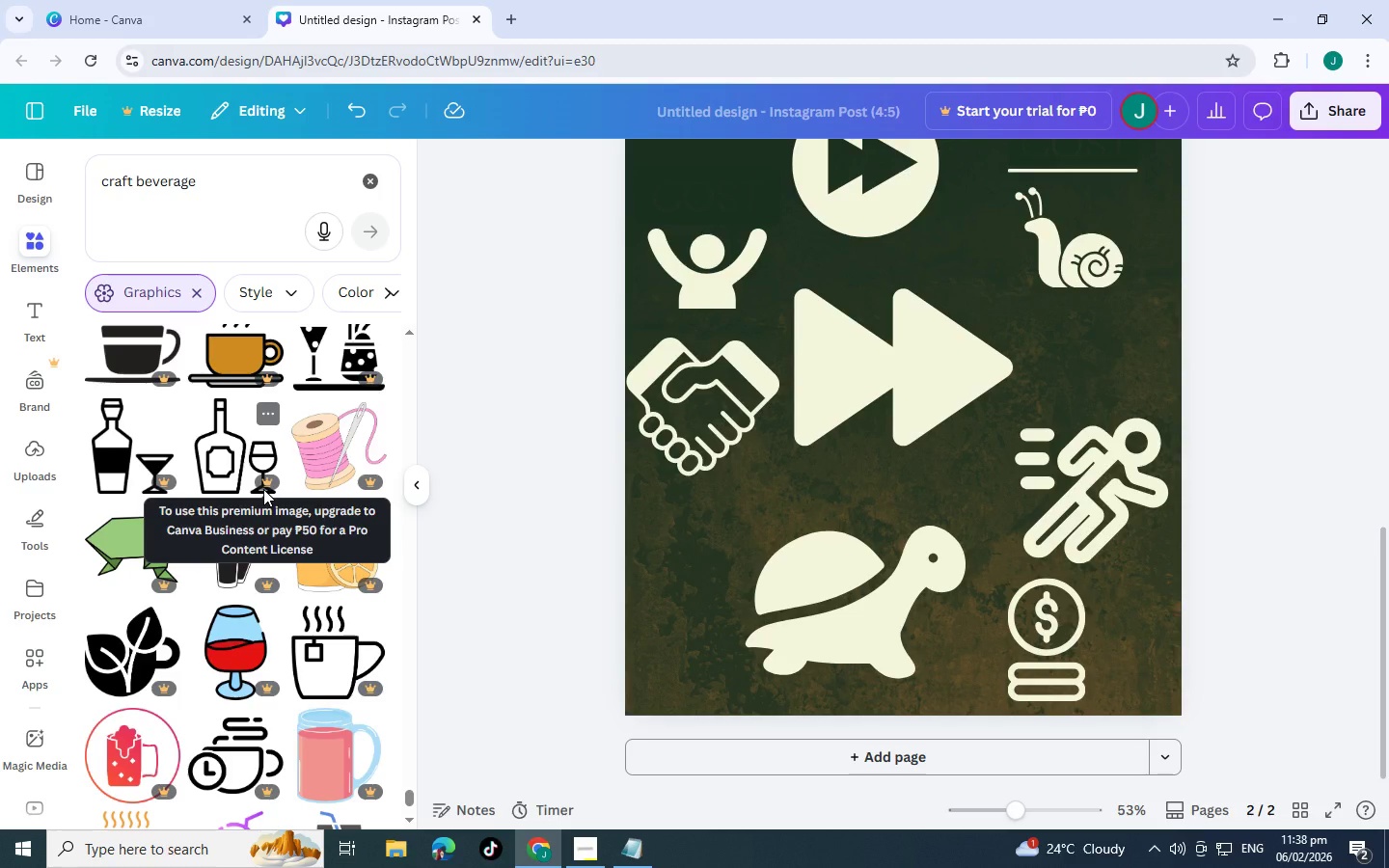 
scroll: coordinate [259, 482], scroll_direction: down, amount: 11.0
 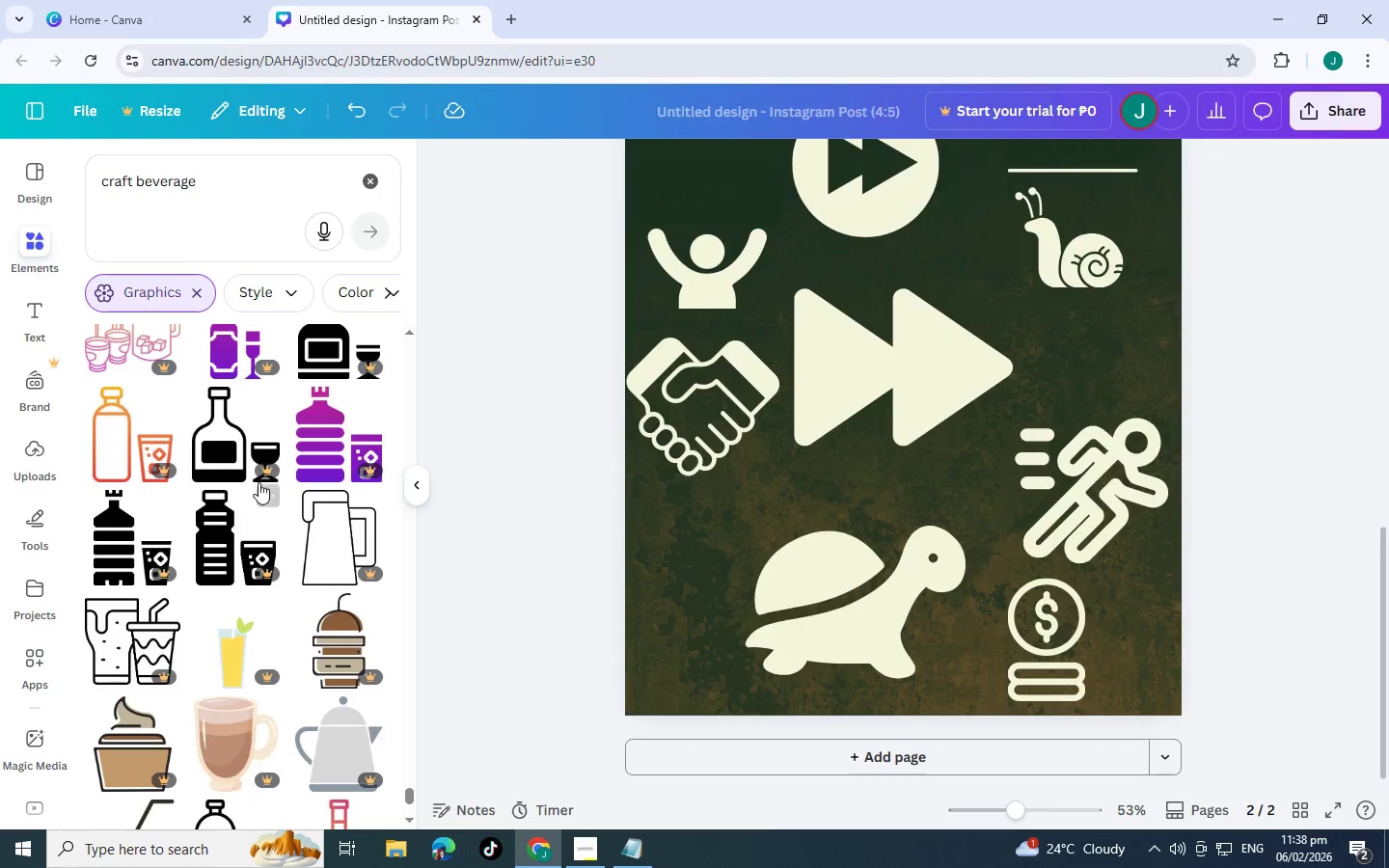 
scroll: coordinate [258, 475], scroll_direction: down, amount: 7.0
 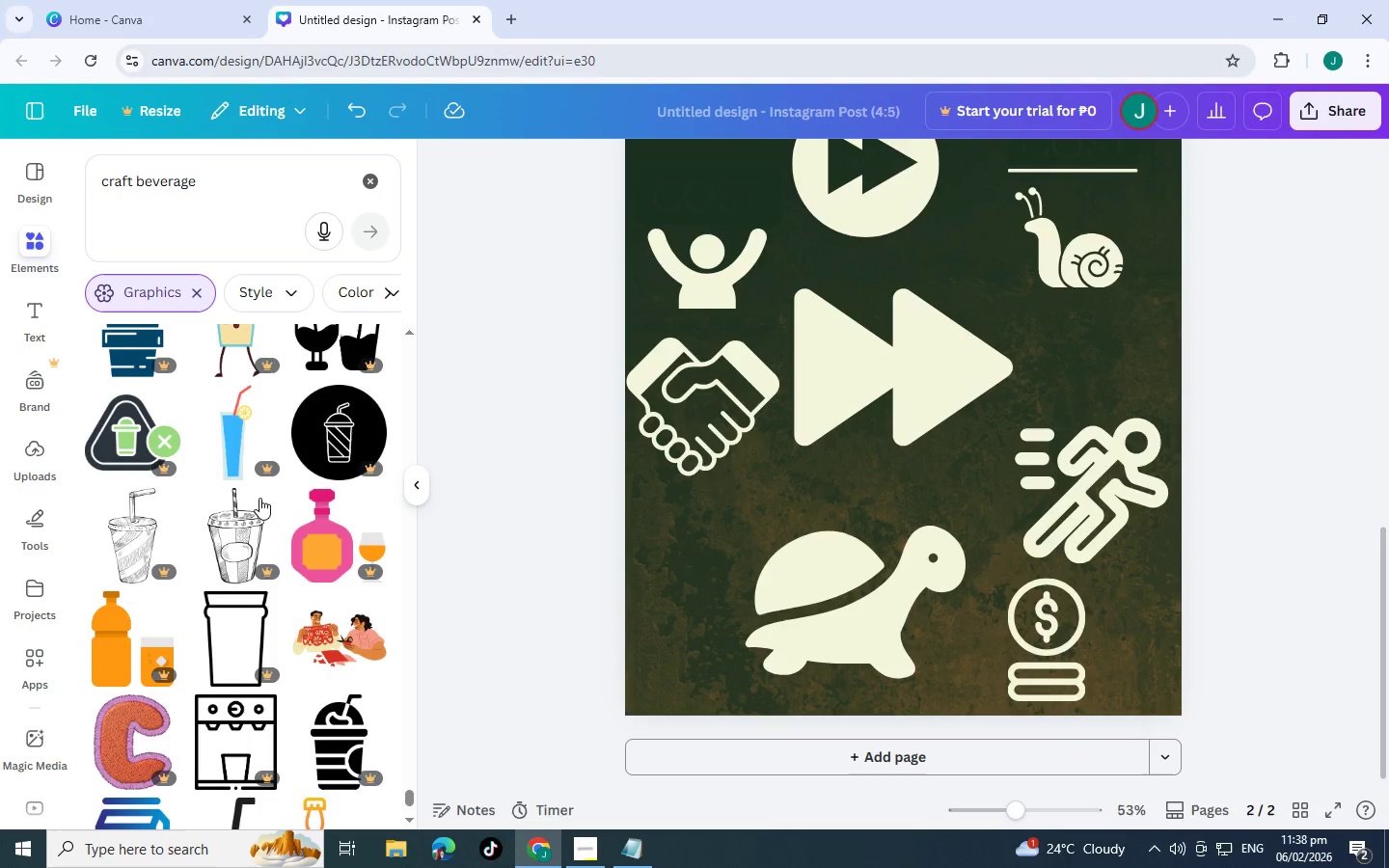 
scroll: coordinate [252, 542], scroll_direction: down, amount: 3.0
 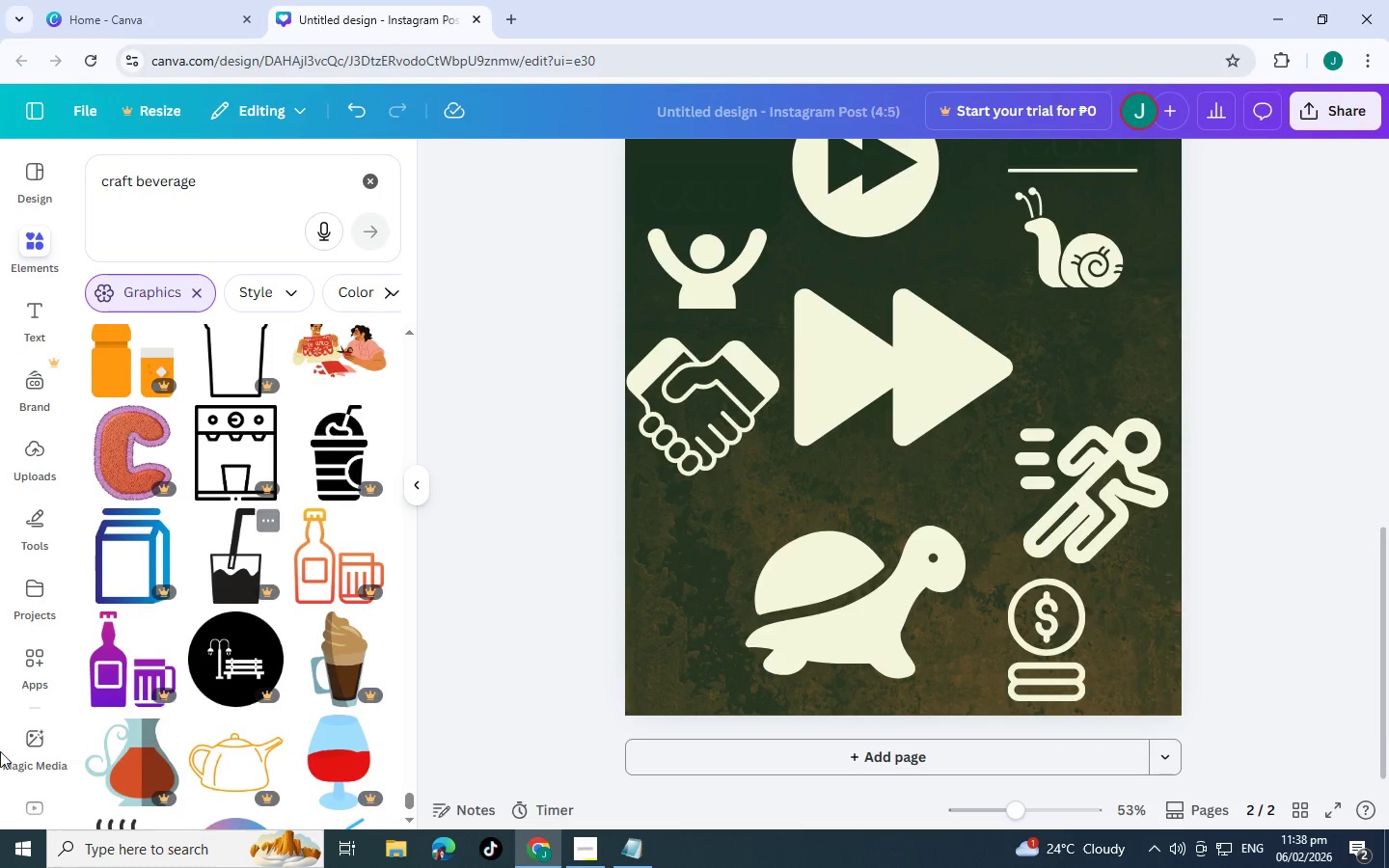 
key(Alt+AltLeft)
 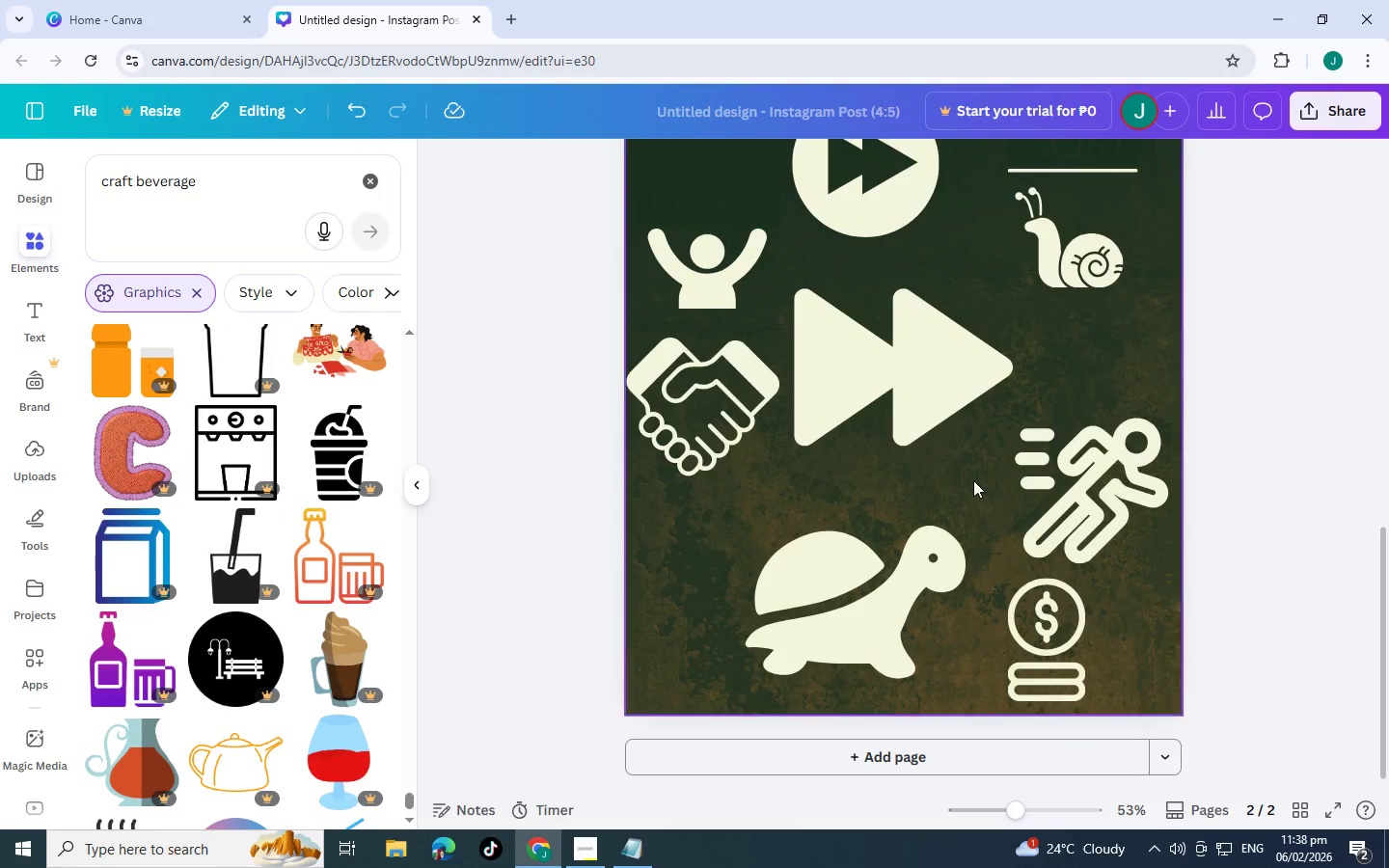 
key(Alt+Tab)